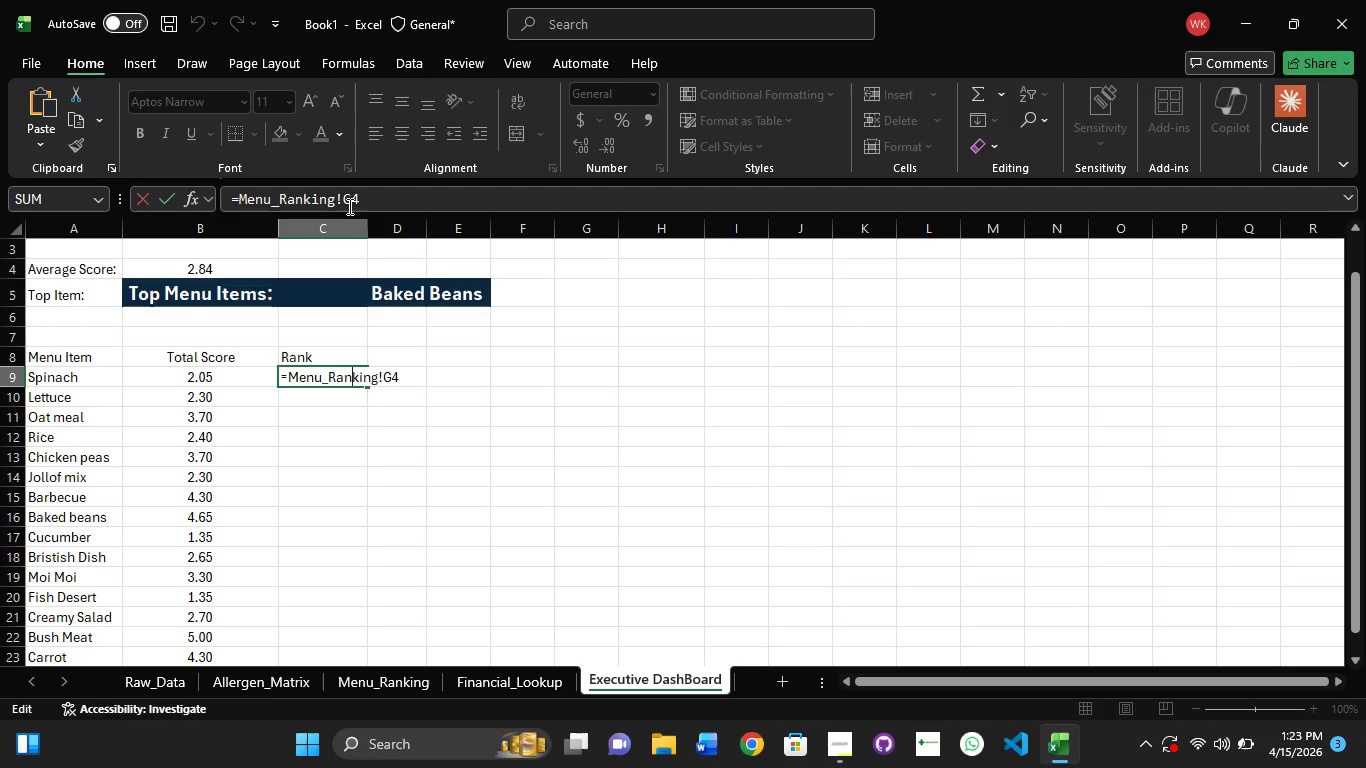 
left_click([349, 201])
 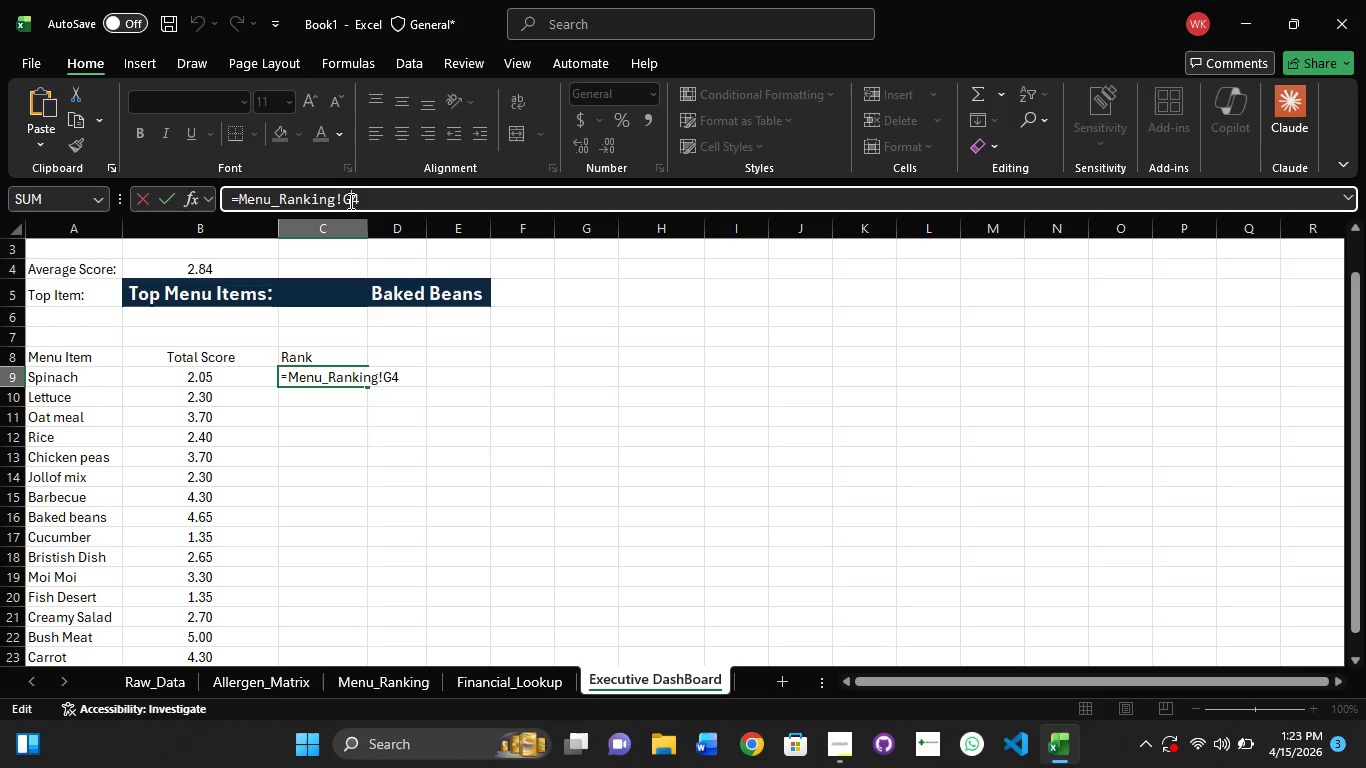 
key(Backspace)
 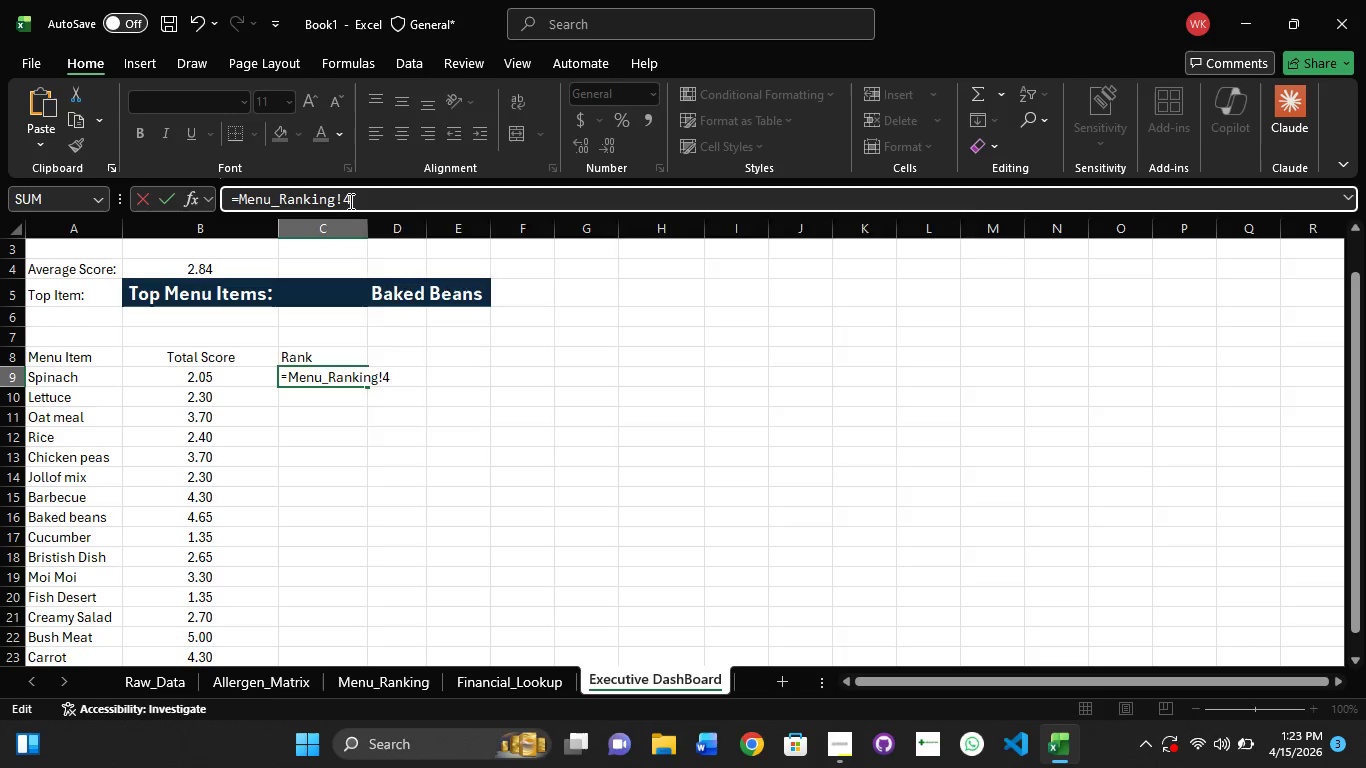 
key(I)
 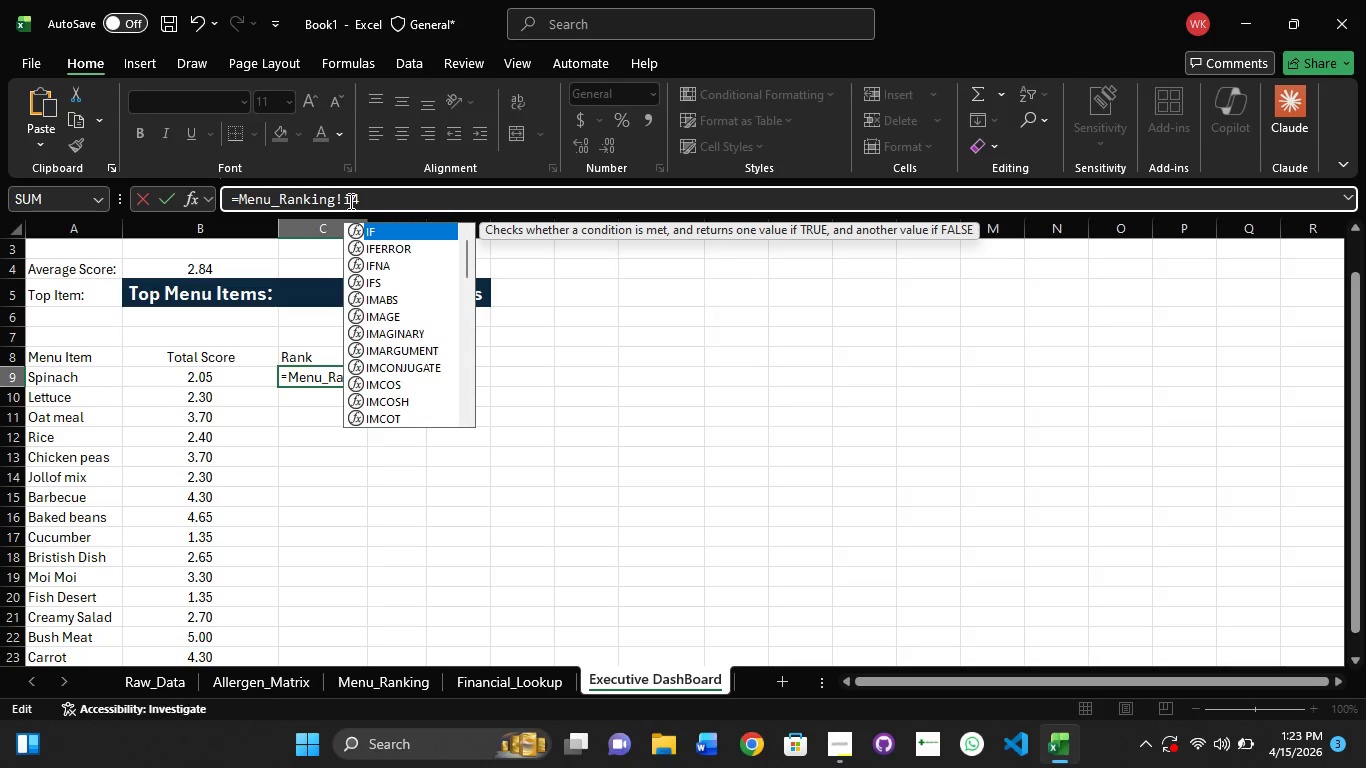 
key(Enter)
 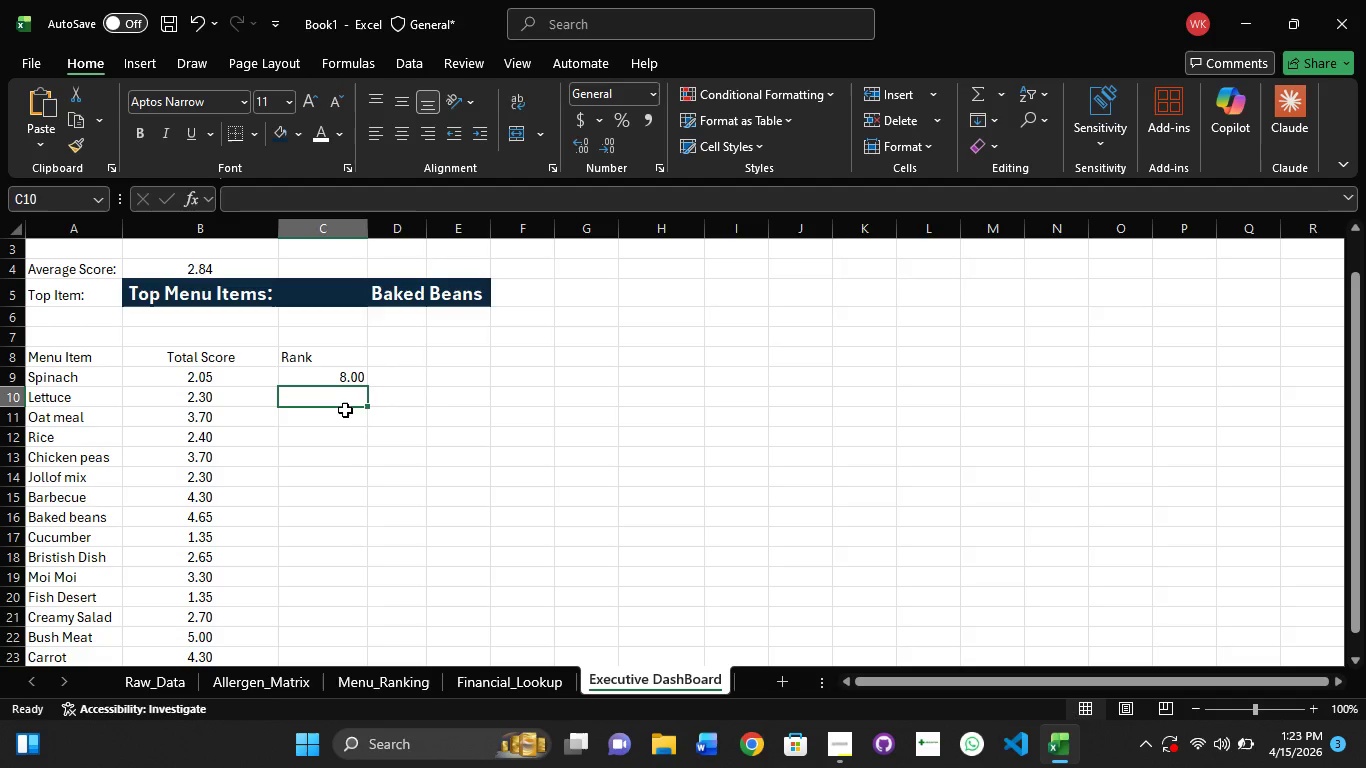 
scroll: coordinate [345, 411], scroll_direction: down, amount: 1.0
 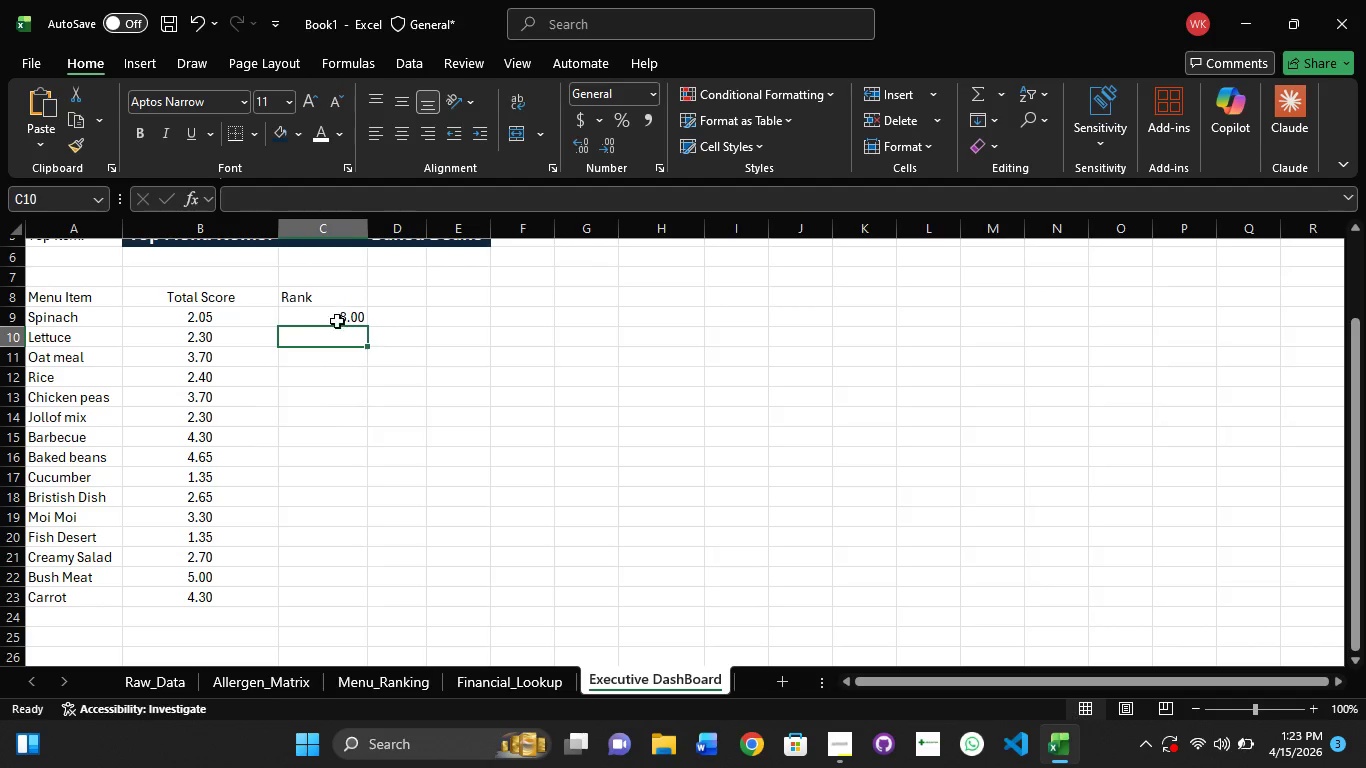 
left_click([337, 323])
 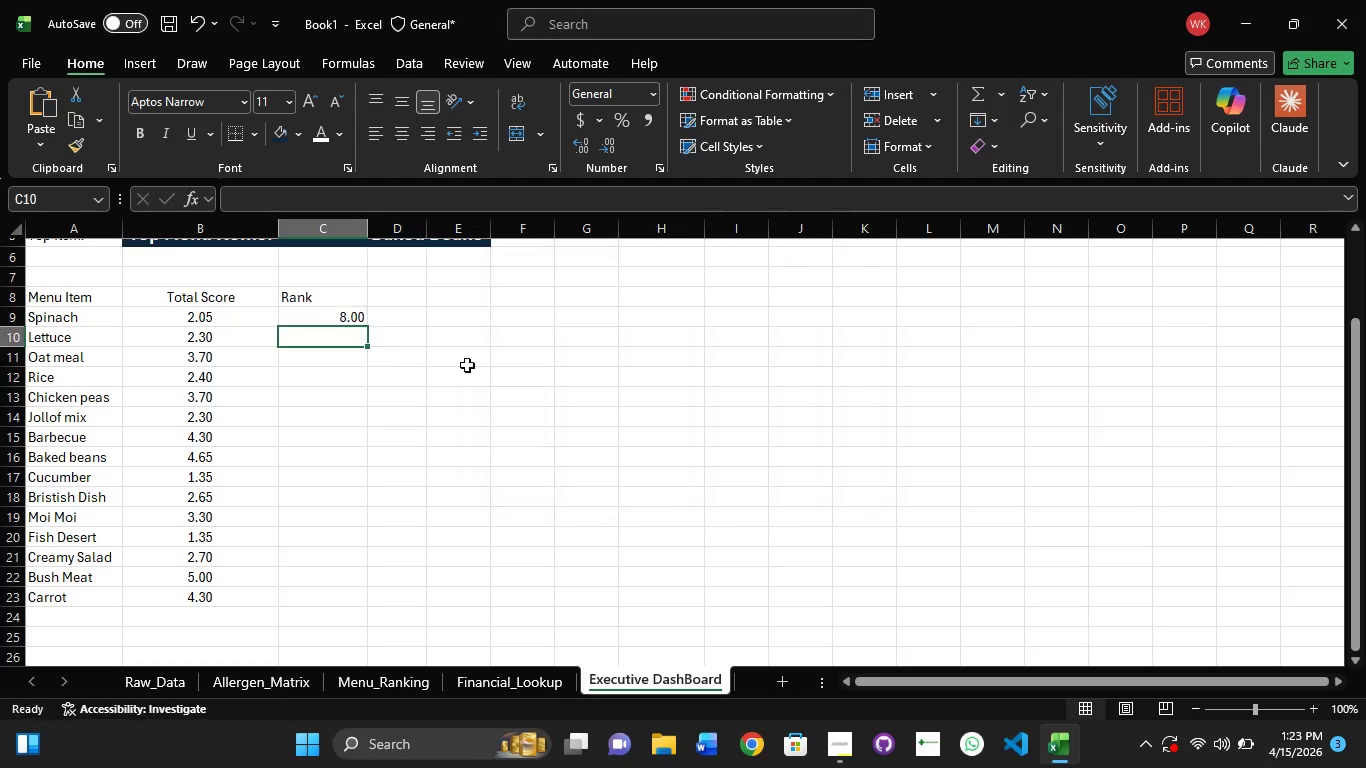 
left_click([330, 315])
 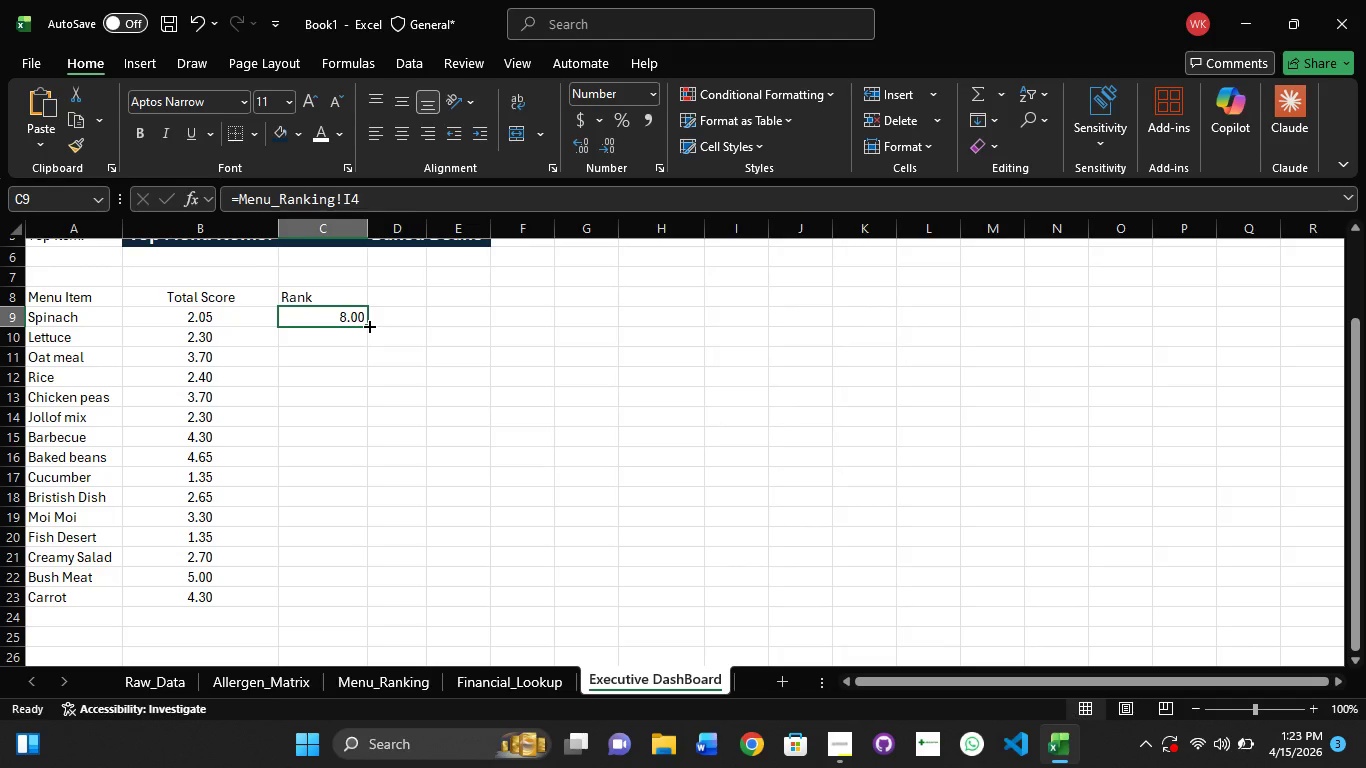 
left_click_drag(start_coordinate=[367, 325], to_coordinate=[360, 598])
 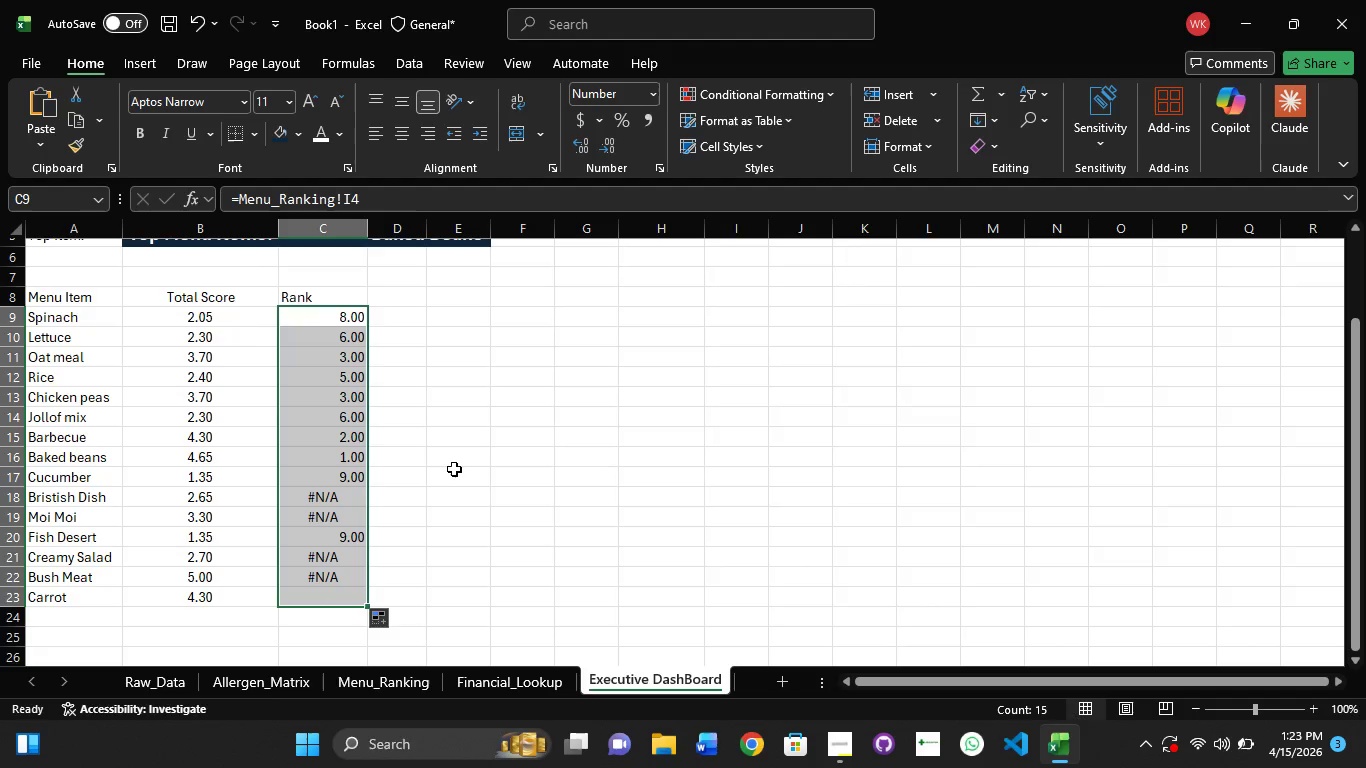 
scroll: coordinate [459, 462], scroll_direction: none, amount: 0.0
 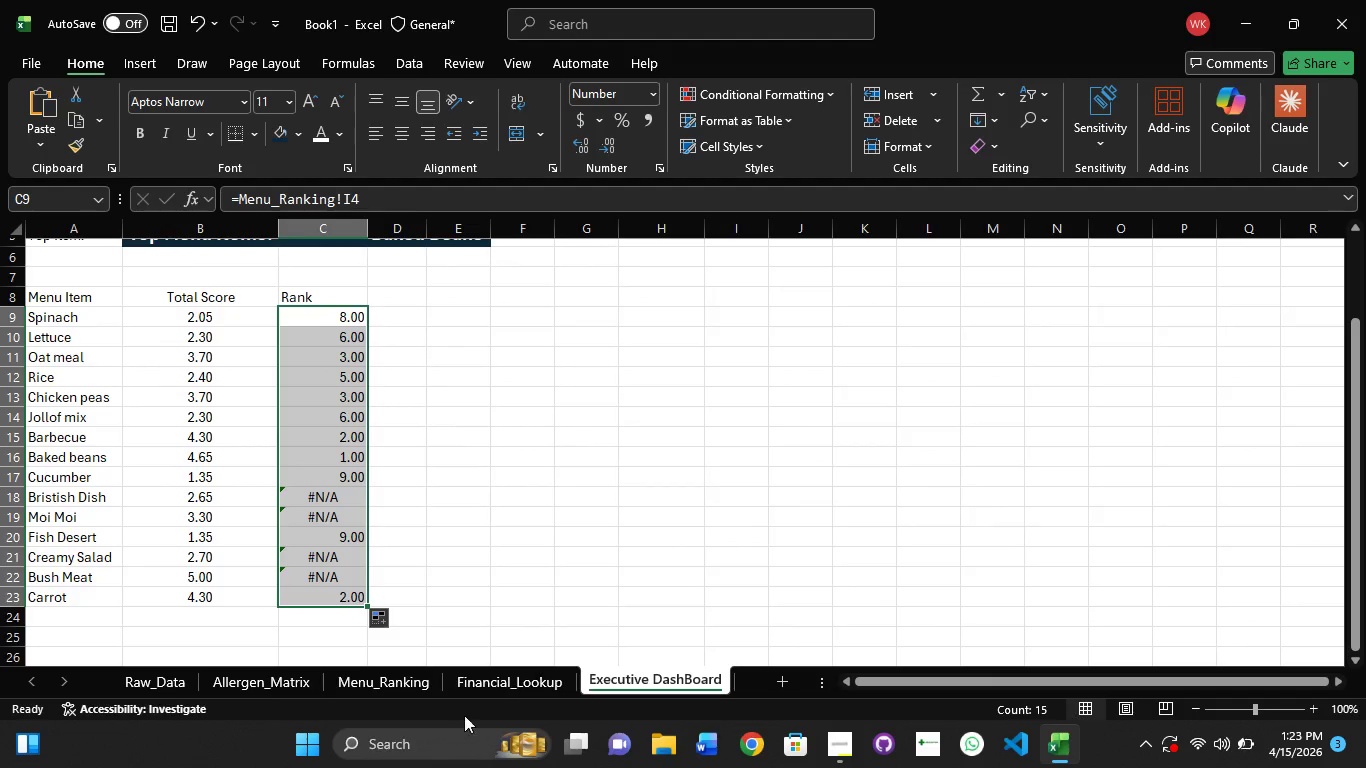 
left_click([500, 682])
 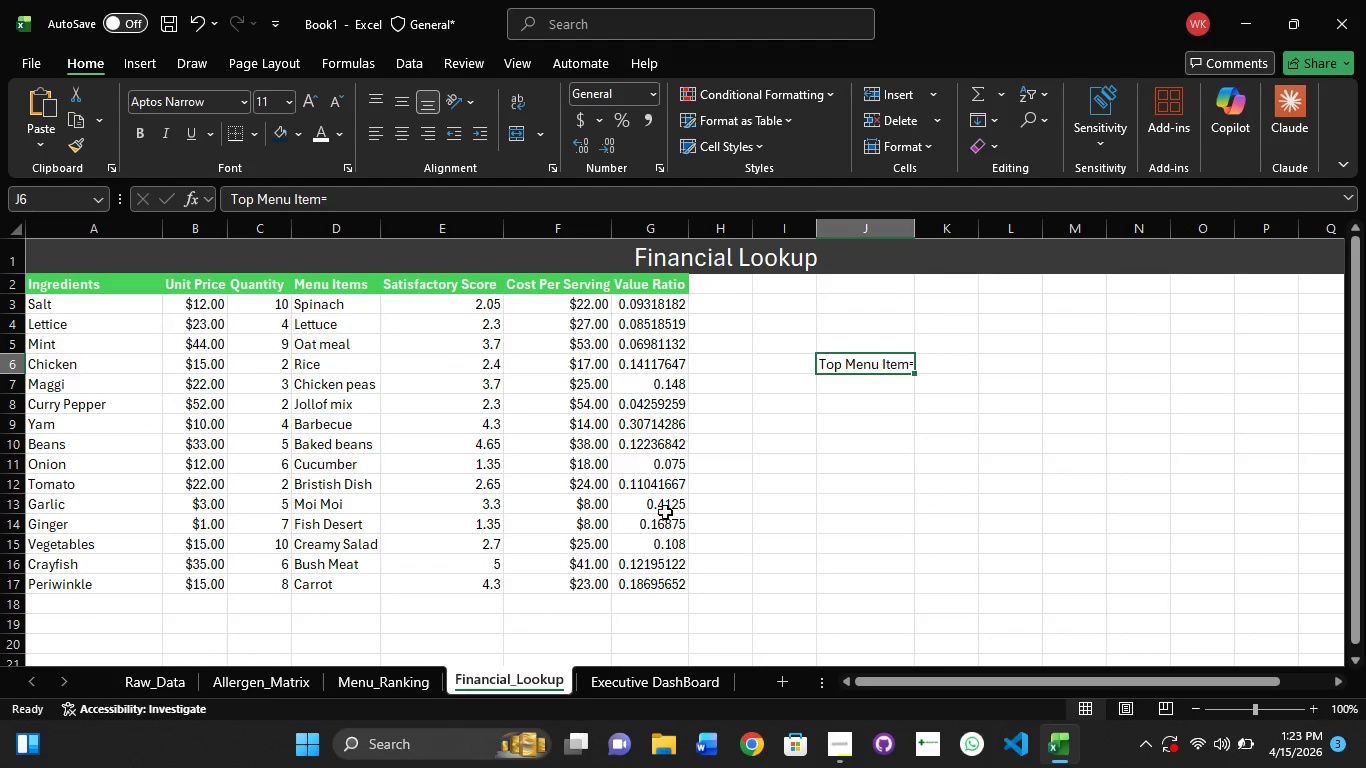 
left_click([657, 534])
 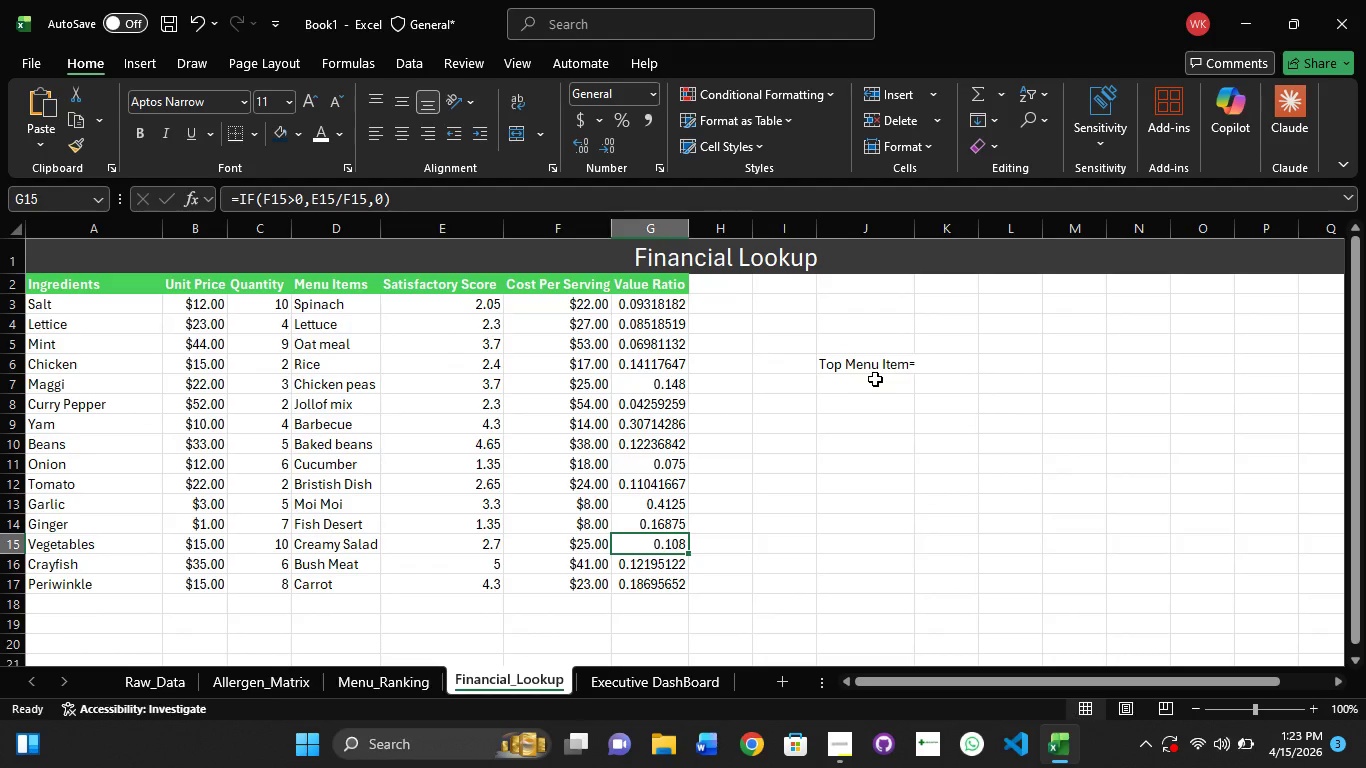 
left_click([873, 367])
 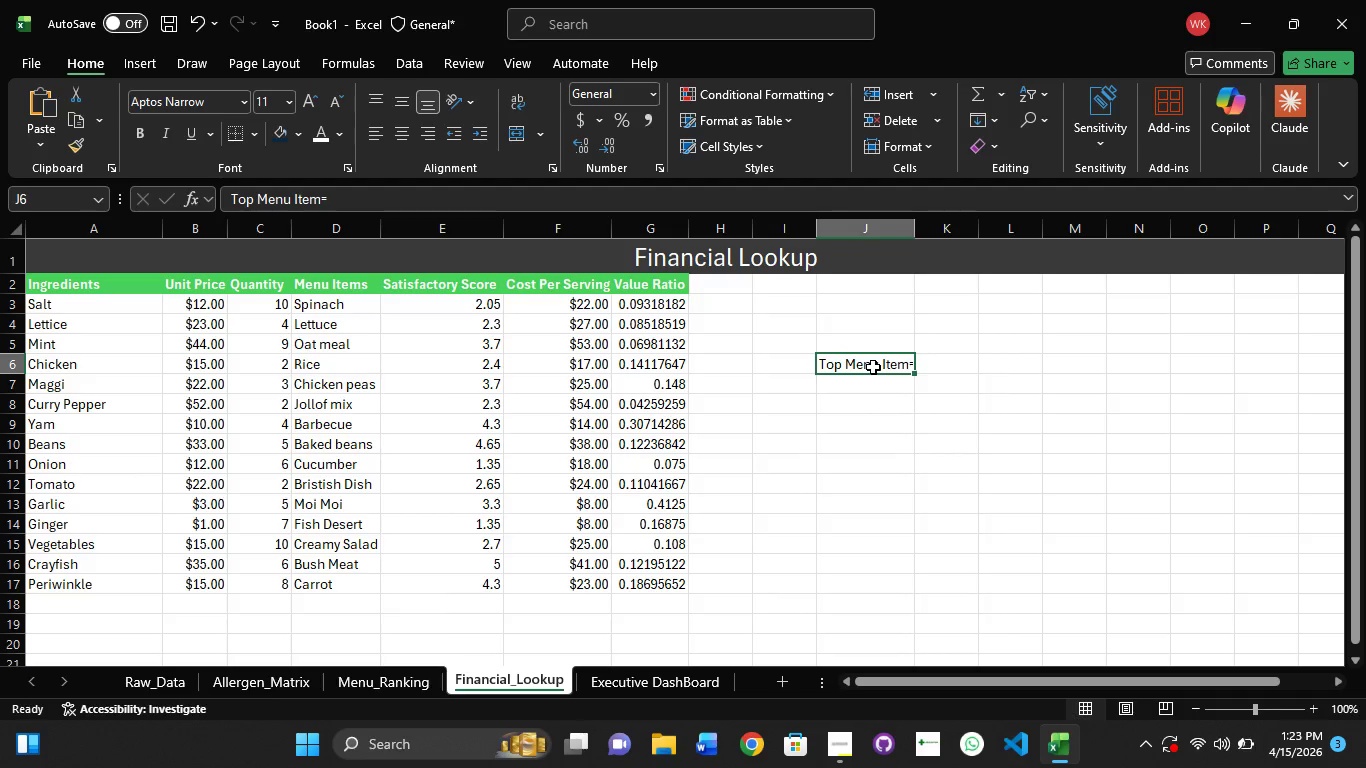 
key(Backspace)
 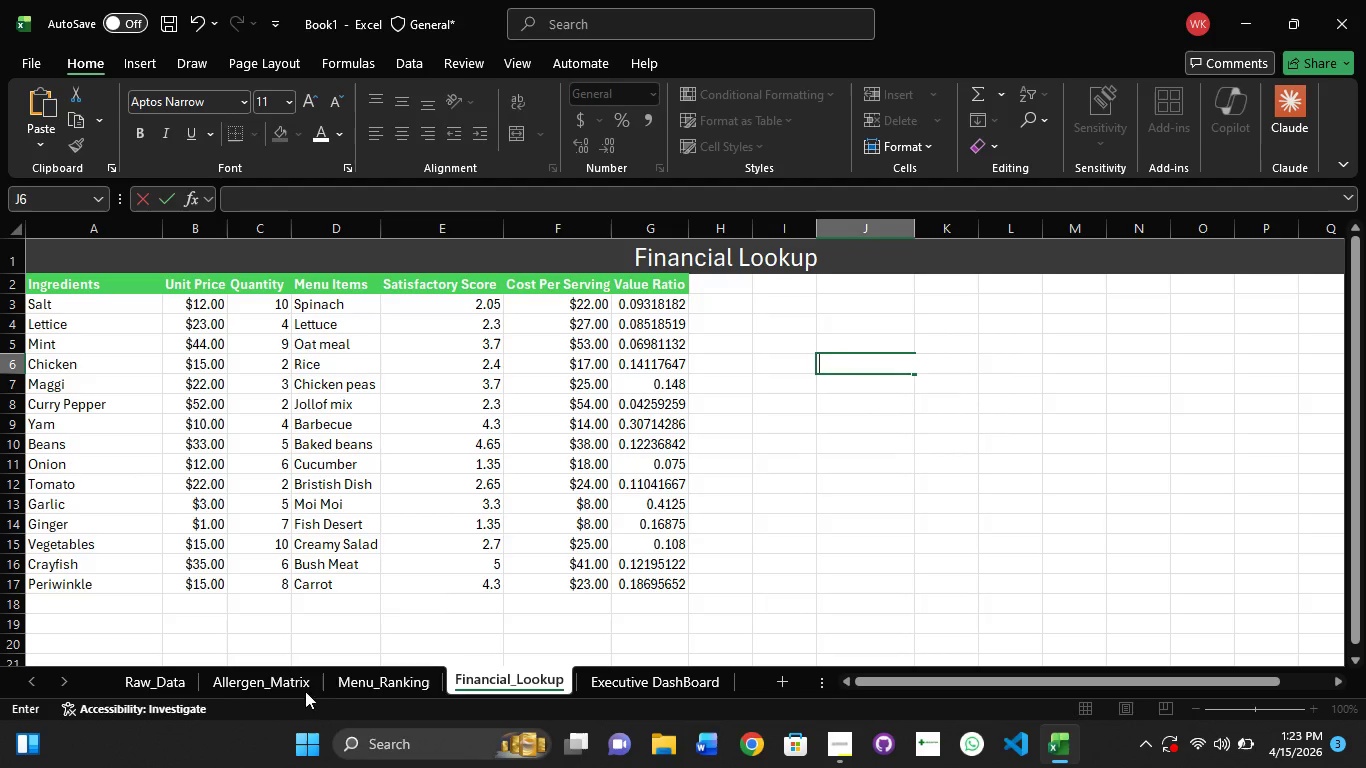 
left_click([395, 691])
 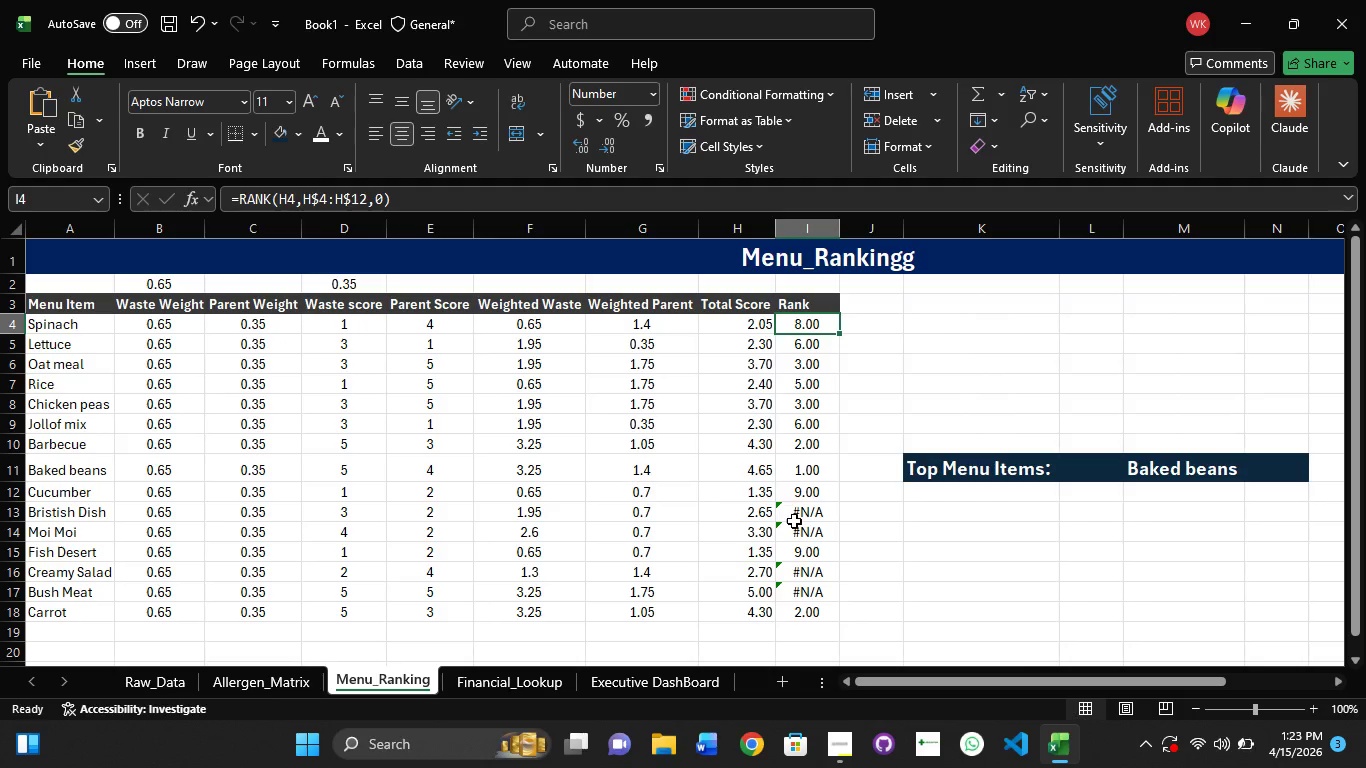 
left_click([794, 521])
 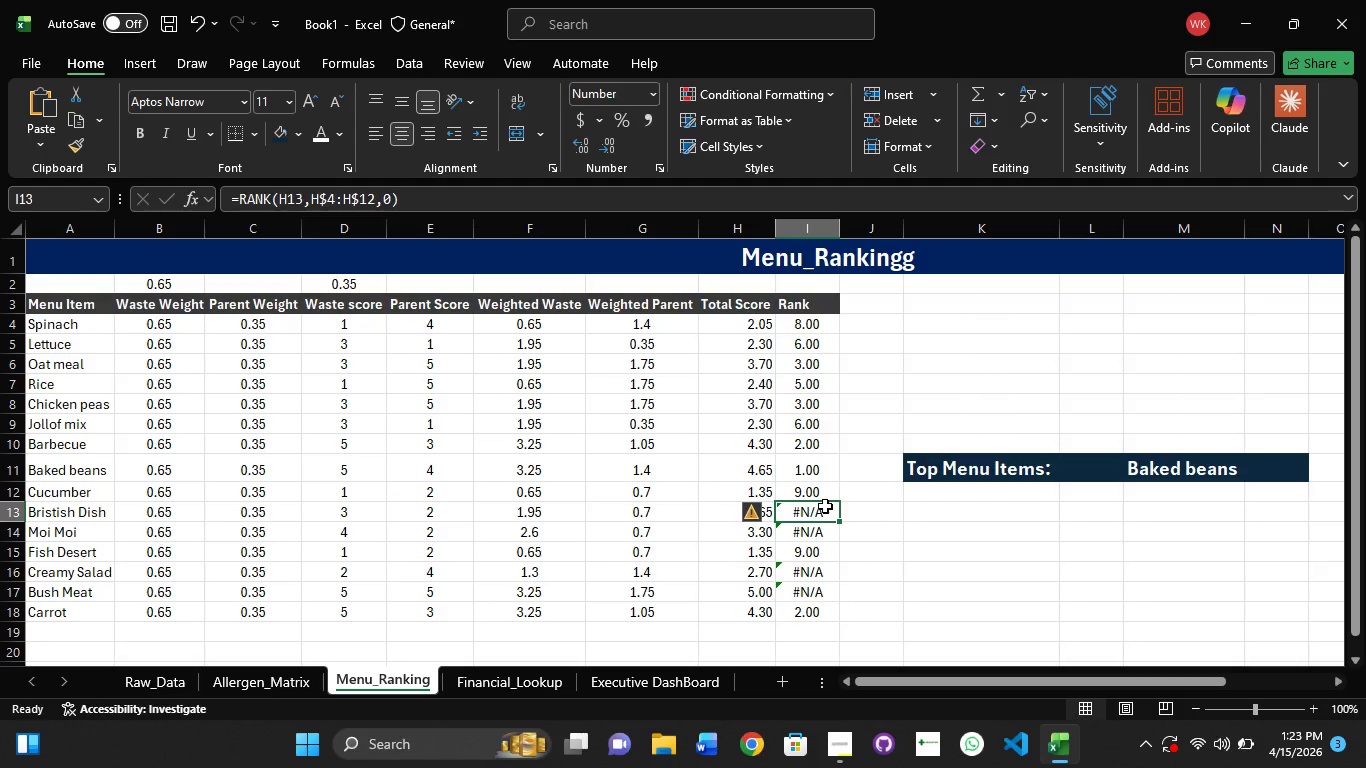 
left_click([825, 506])
 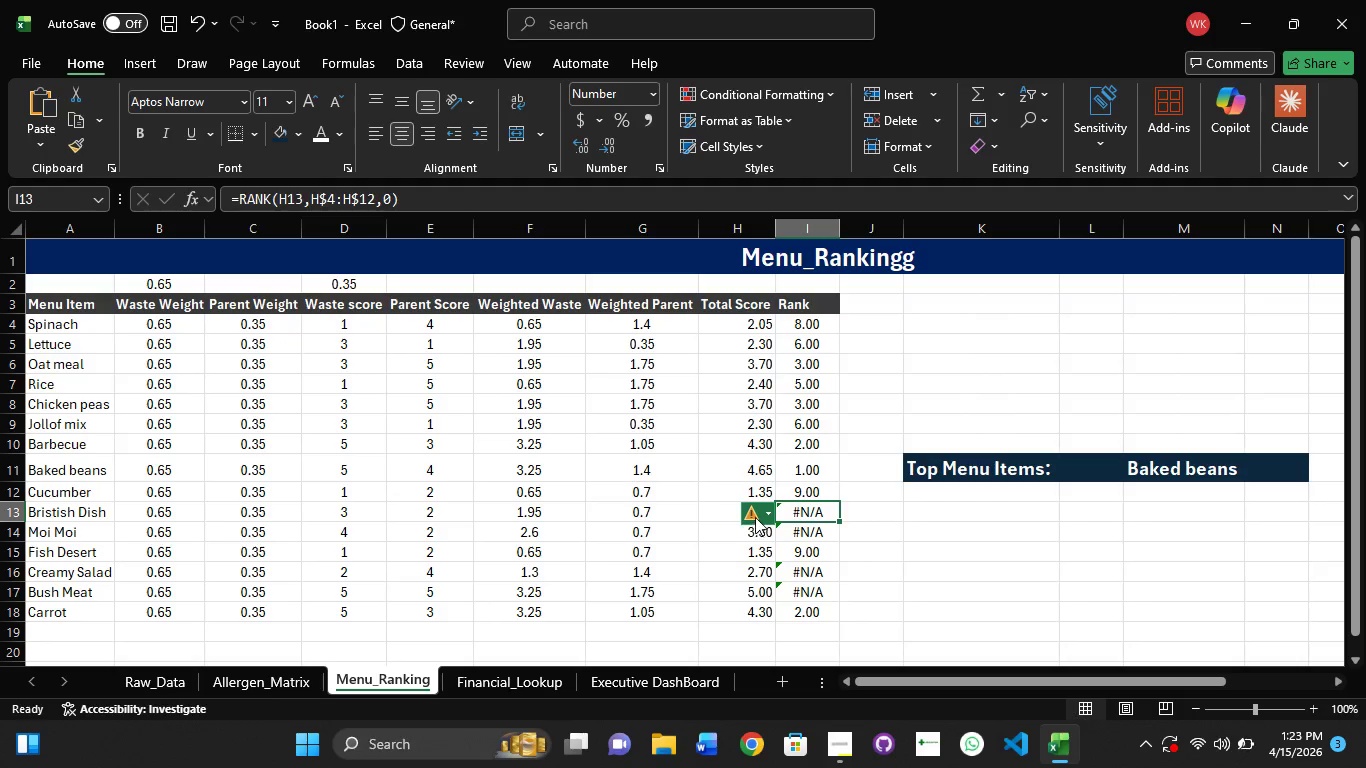 
left_click([755, 516])
 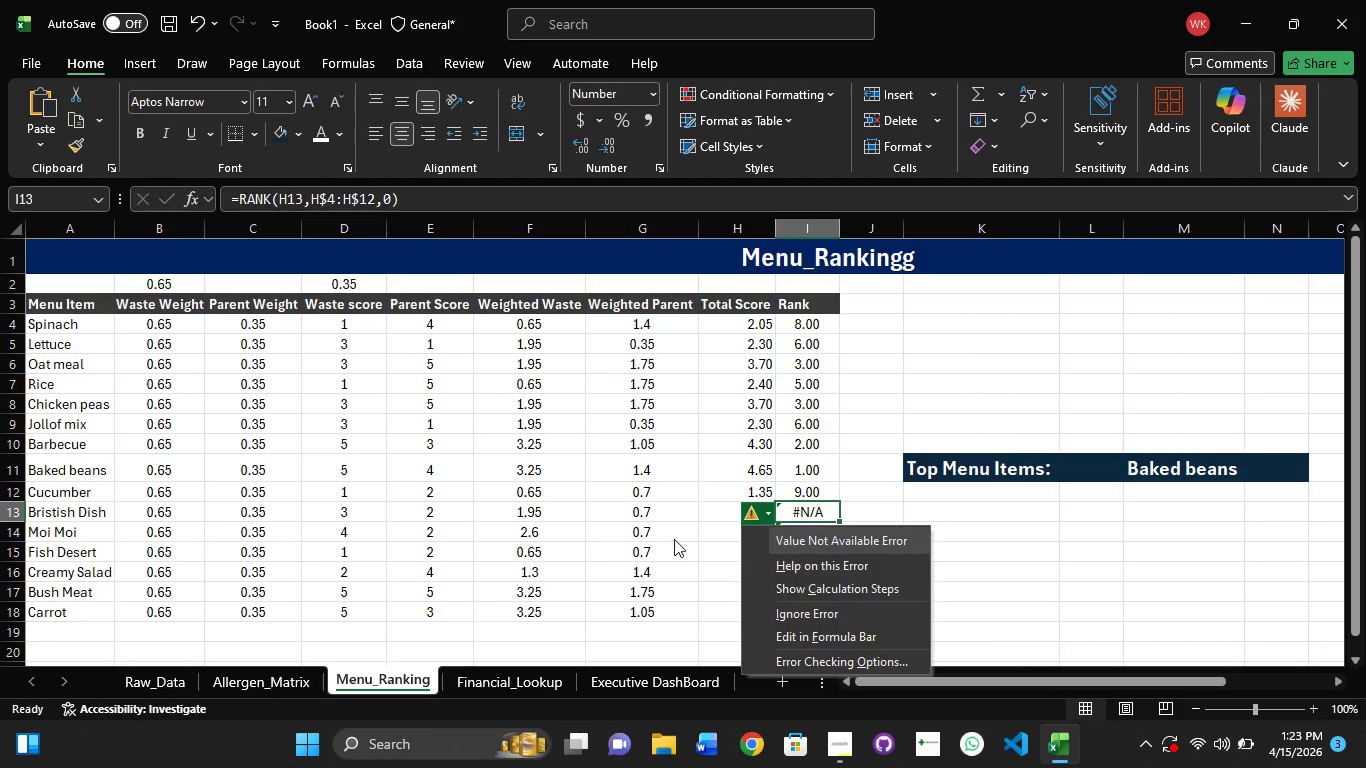 
left_click([674, 539])
 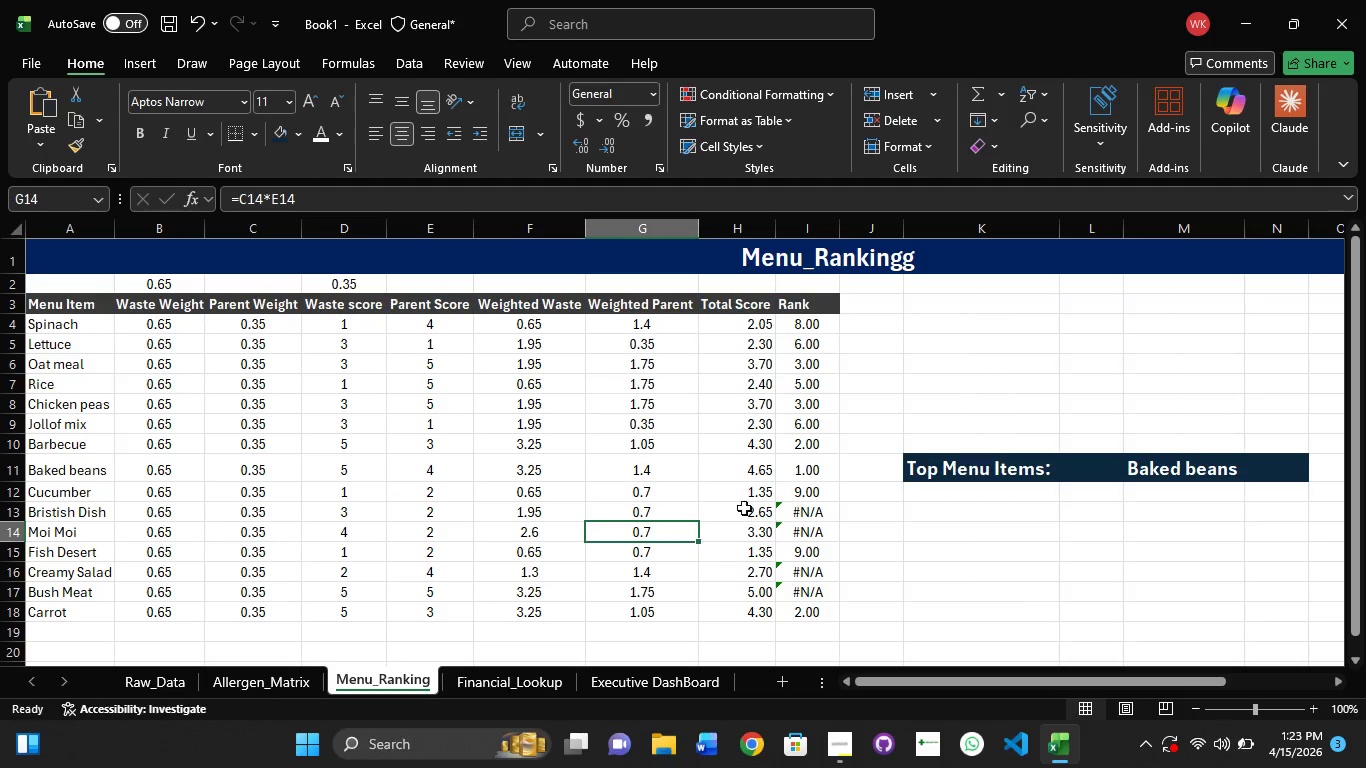 
left_click([743, 507])
 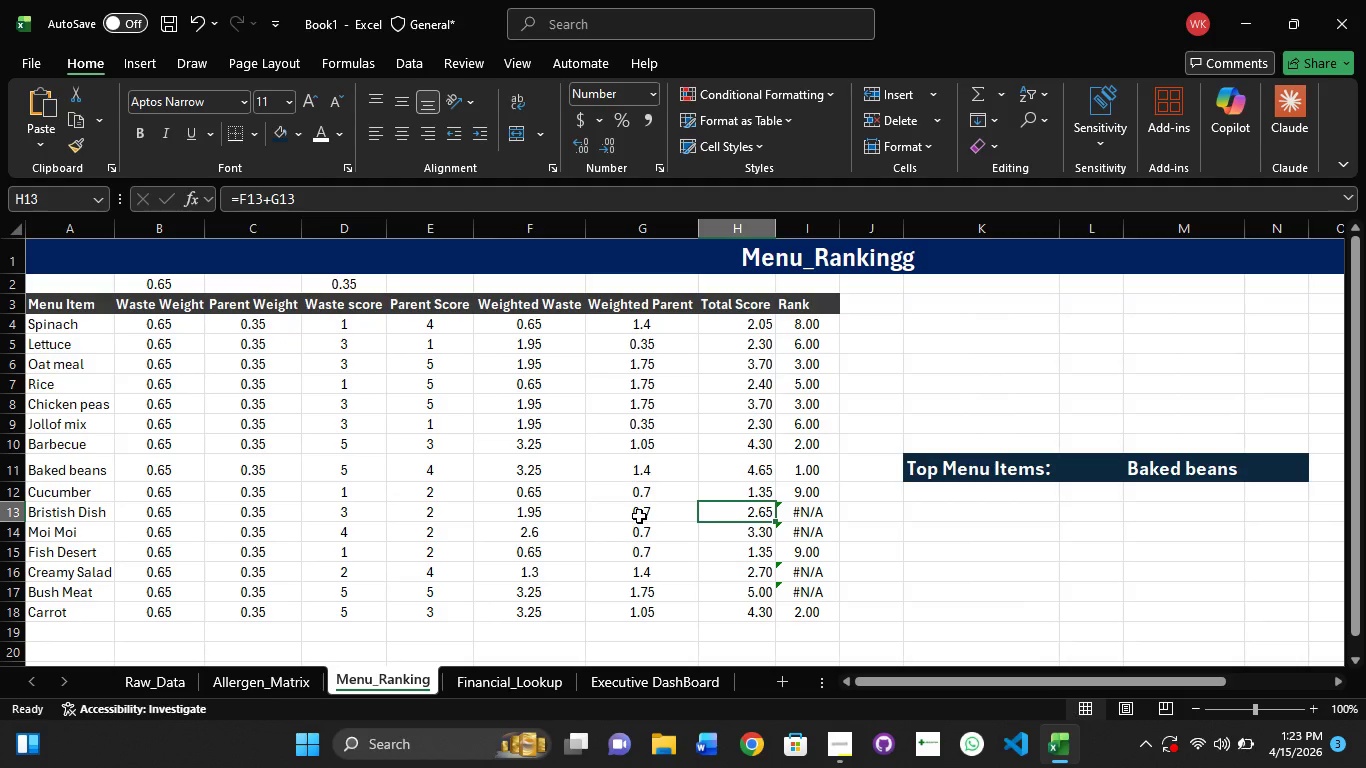 
left_click([639, 516])
 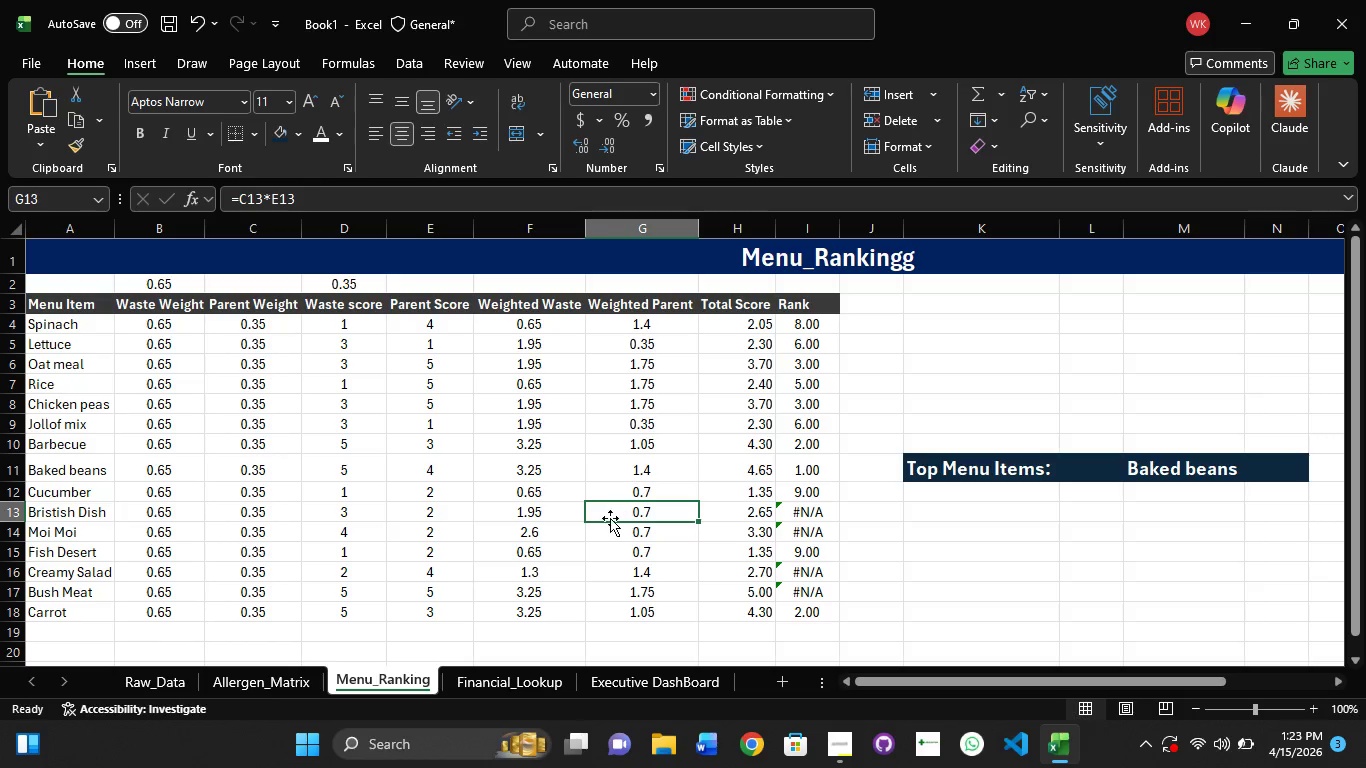 
left_click([555, 518])
 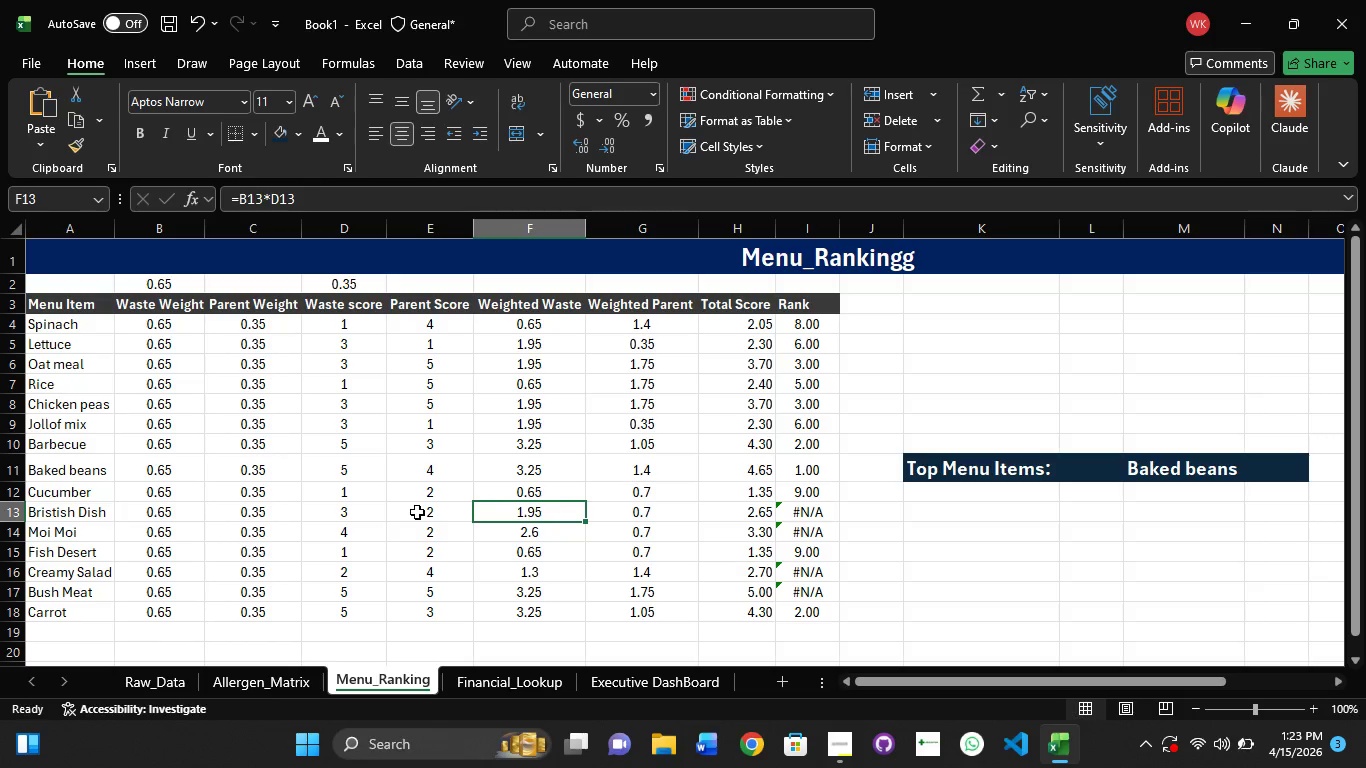 
left_click([656, 512])
 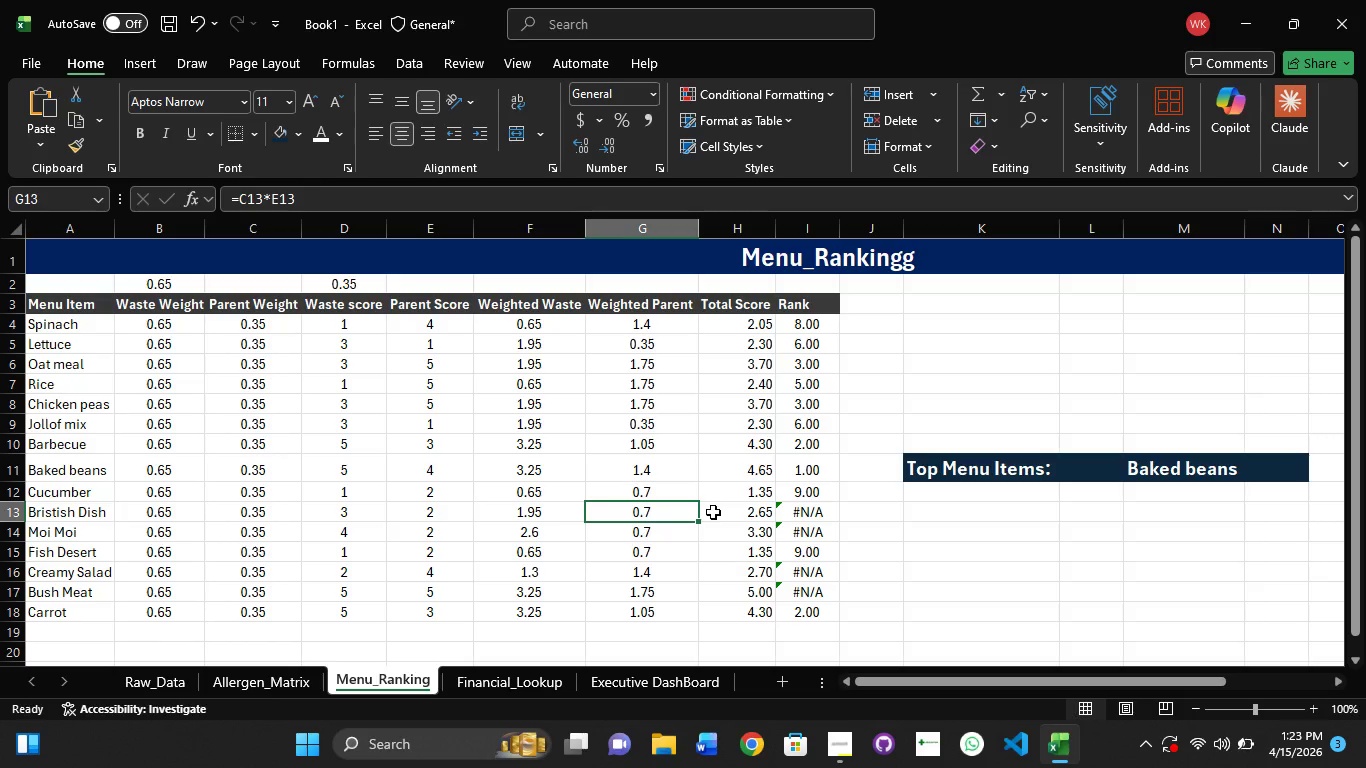 
left_click([750, 512])
 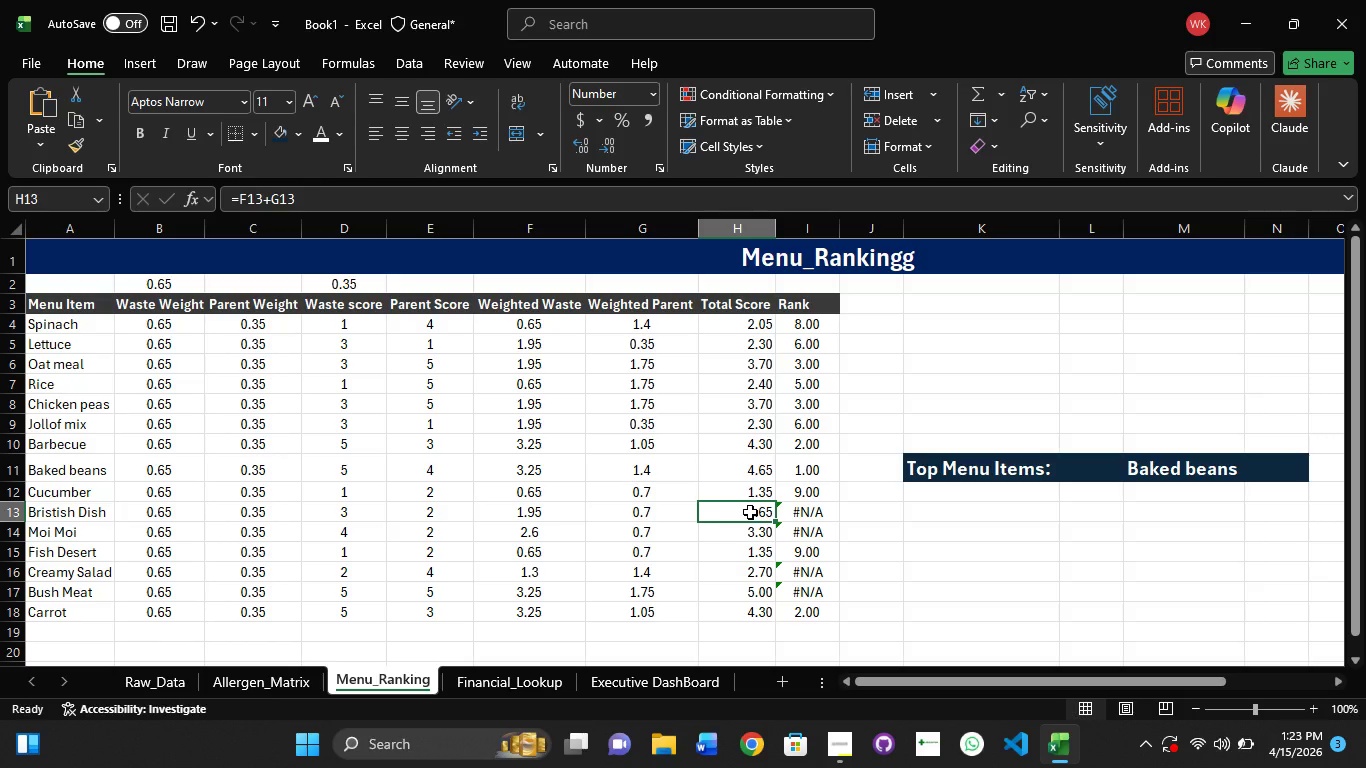 
wait(12.69)
 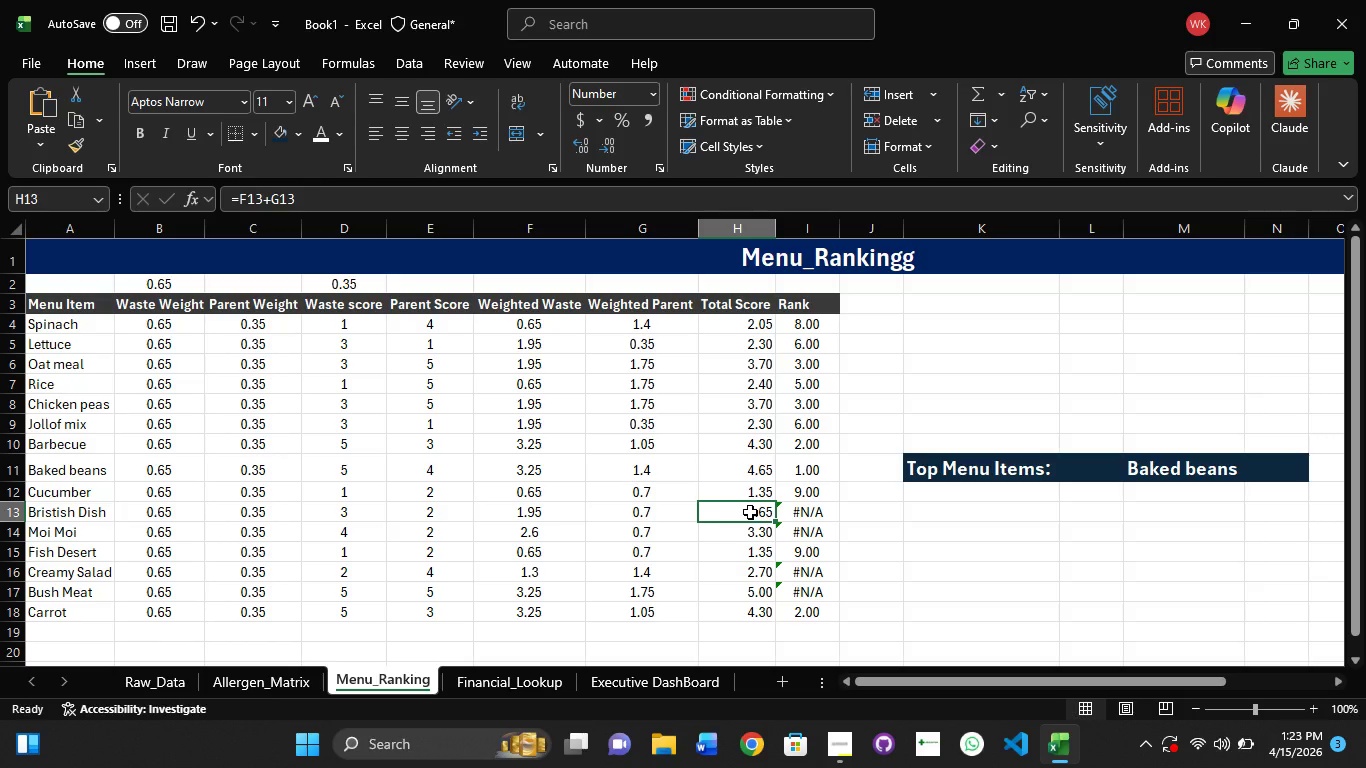 
double_click([736, 236])
 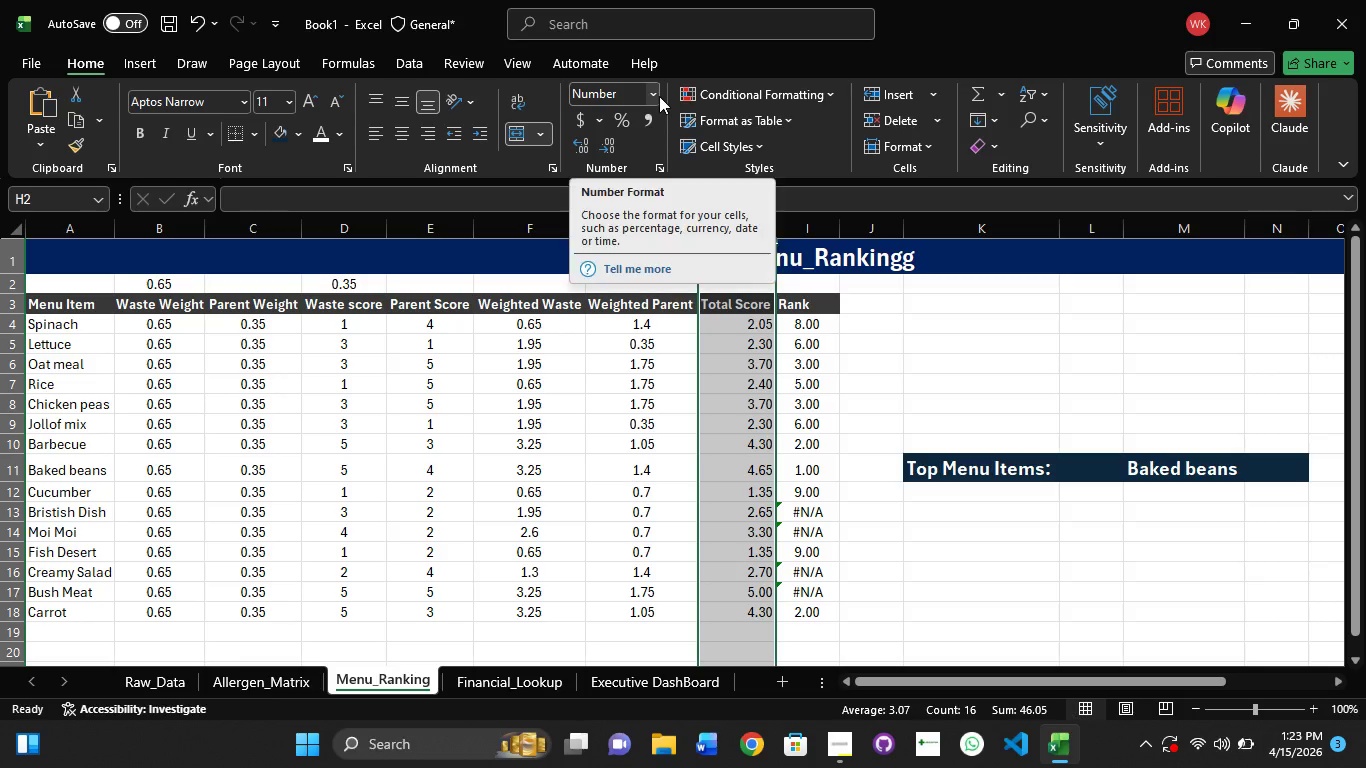 
left_click([654, 89])
 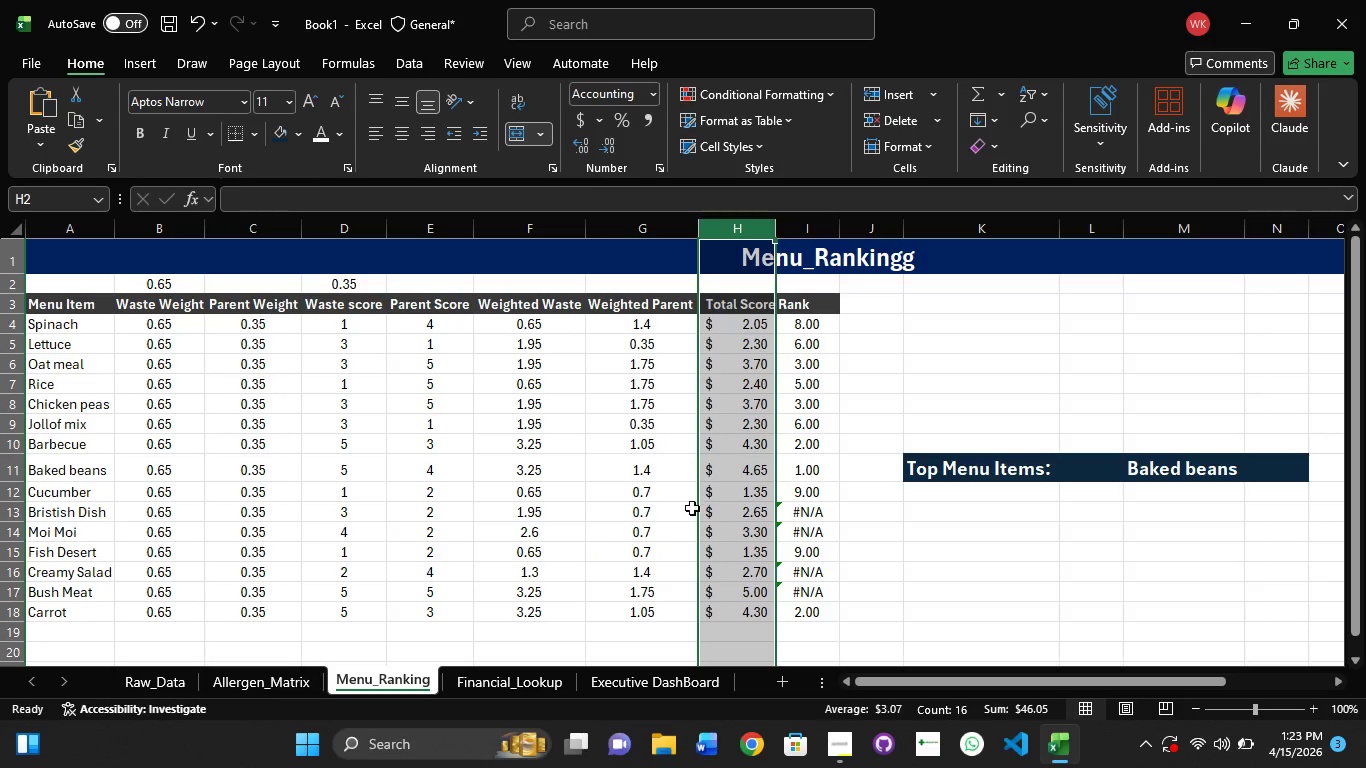 
left_click([947, 556])
 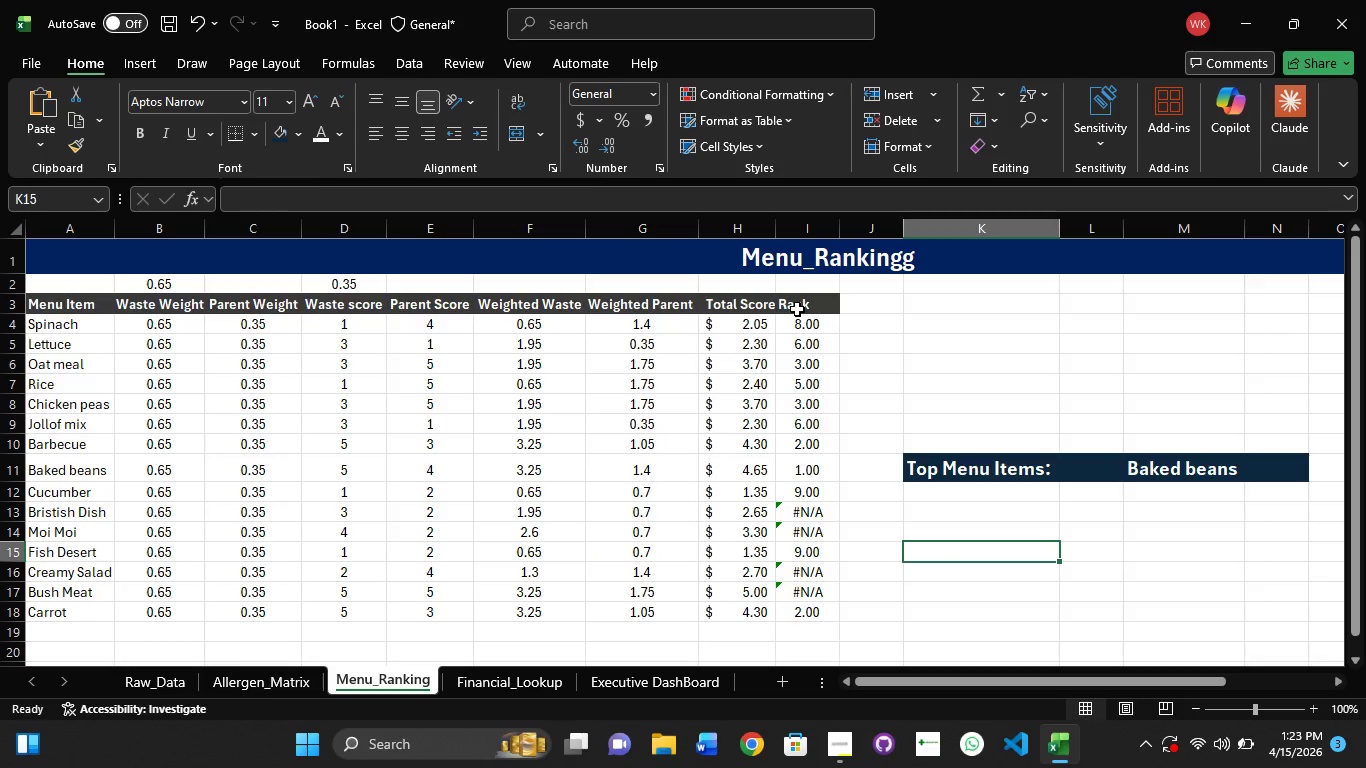 
key(Control+Z)
 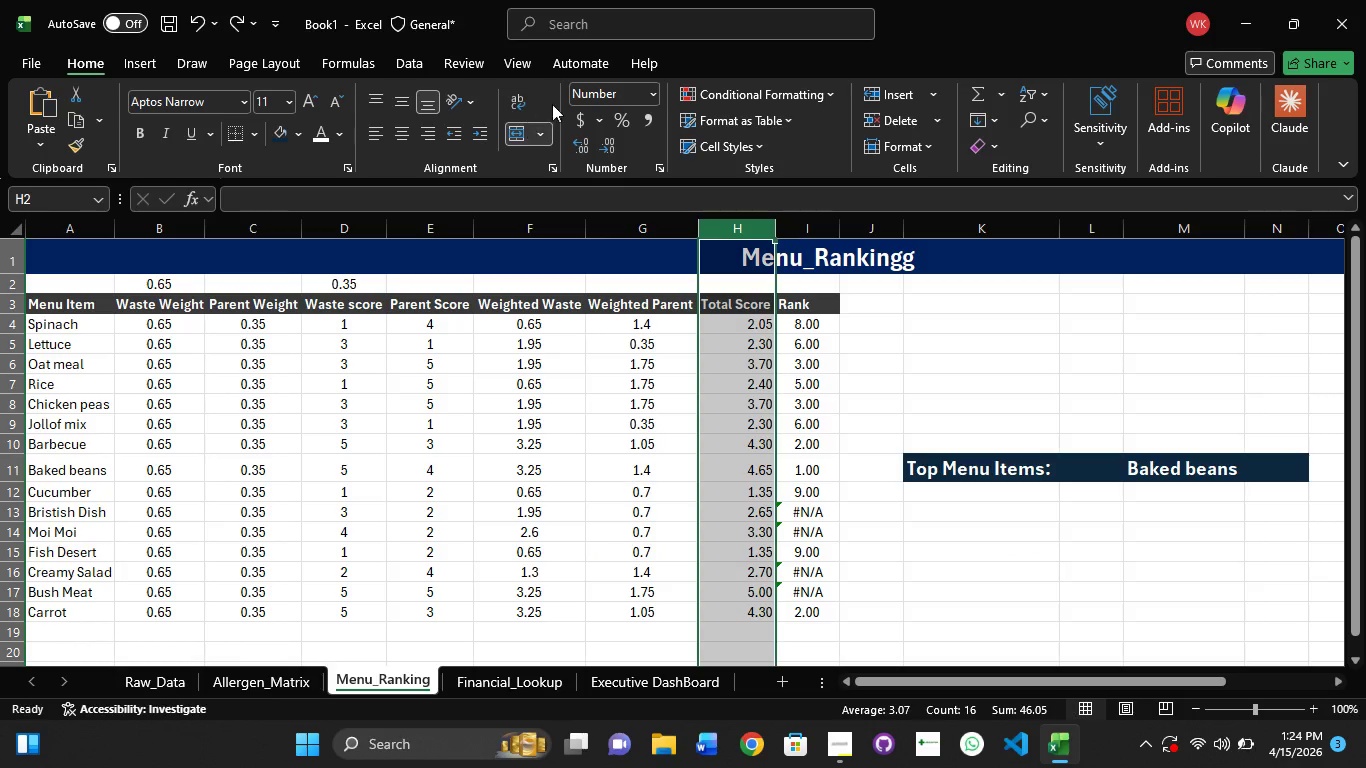 
left_click_drag(start_coordinate=[622, 86], to_coordinate=[627, 86])
 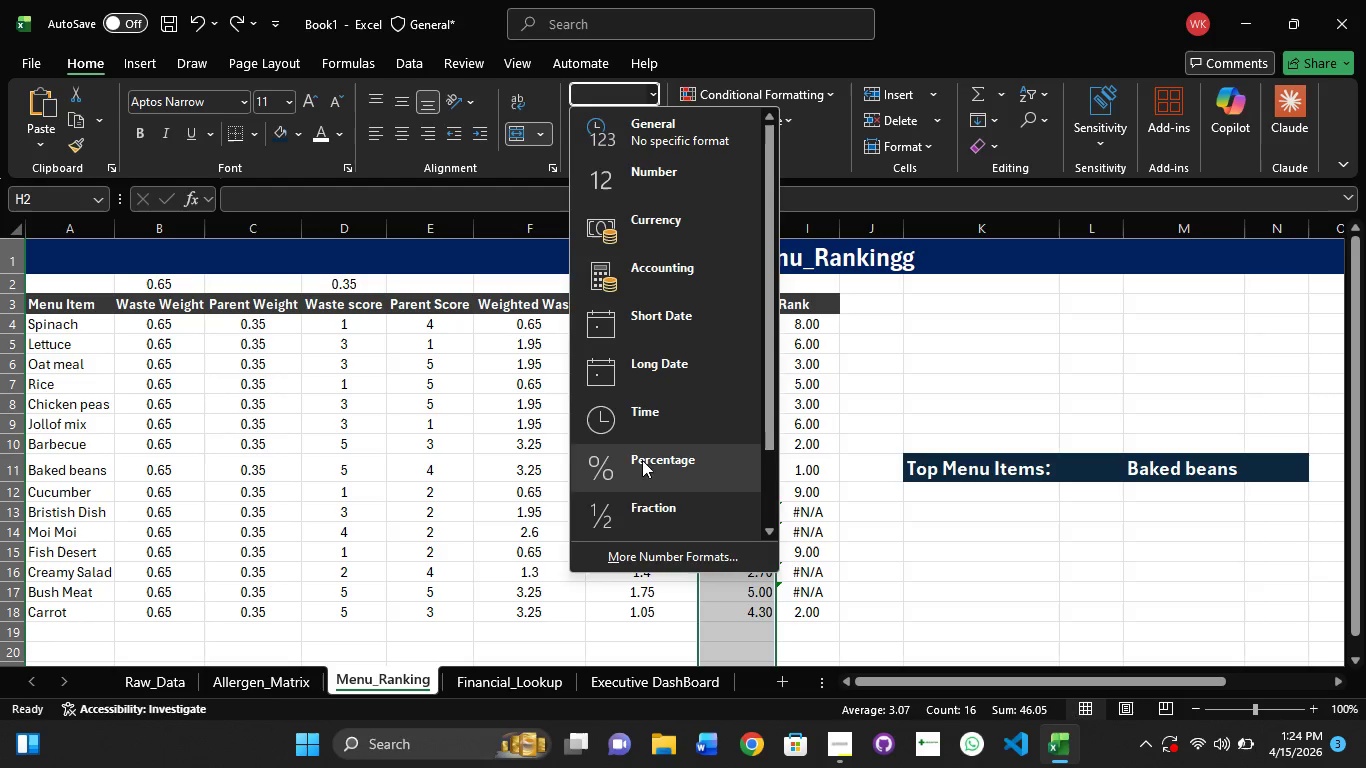 
scroll: coordinate [654, 519], scroll_direction: down, amount: 3.0
 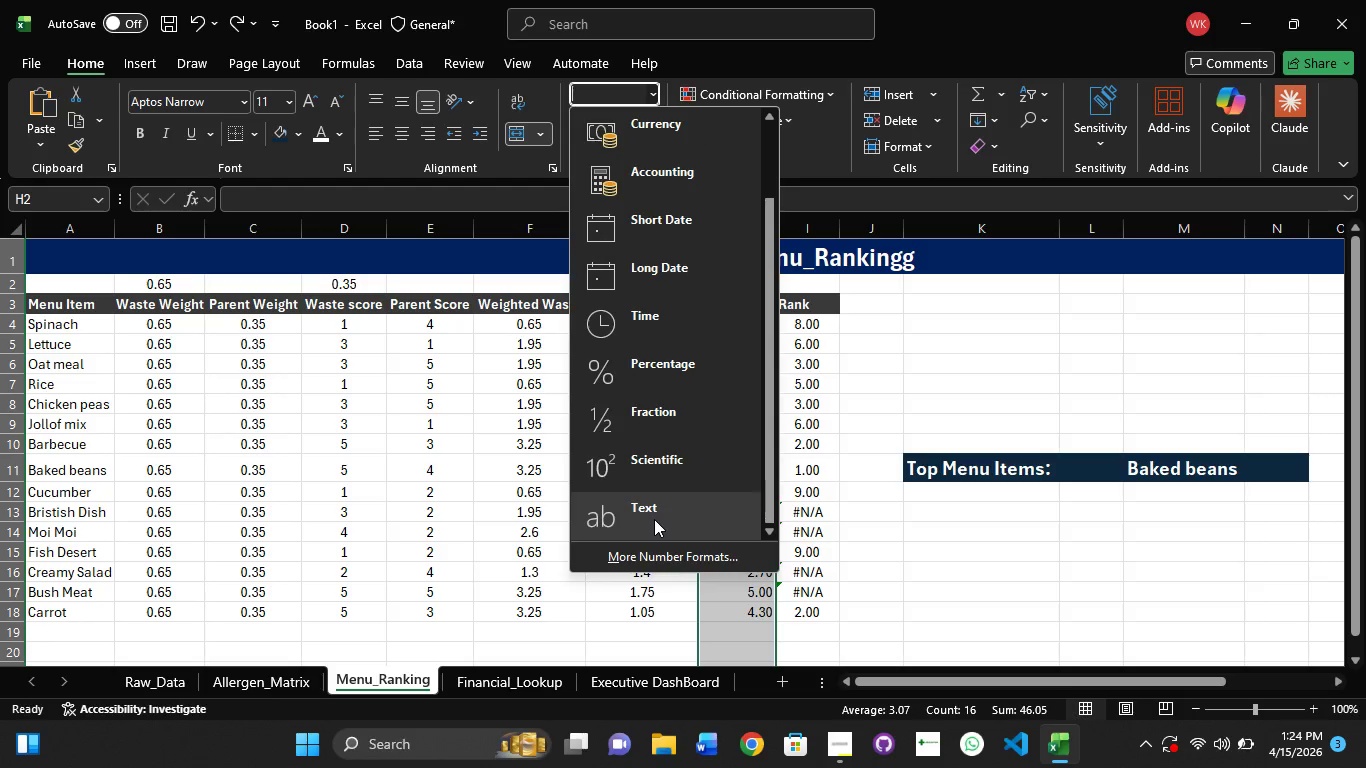 
left_click([654, 519])
 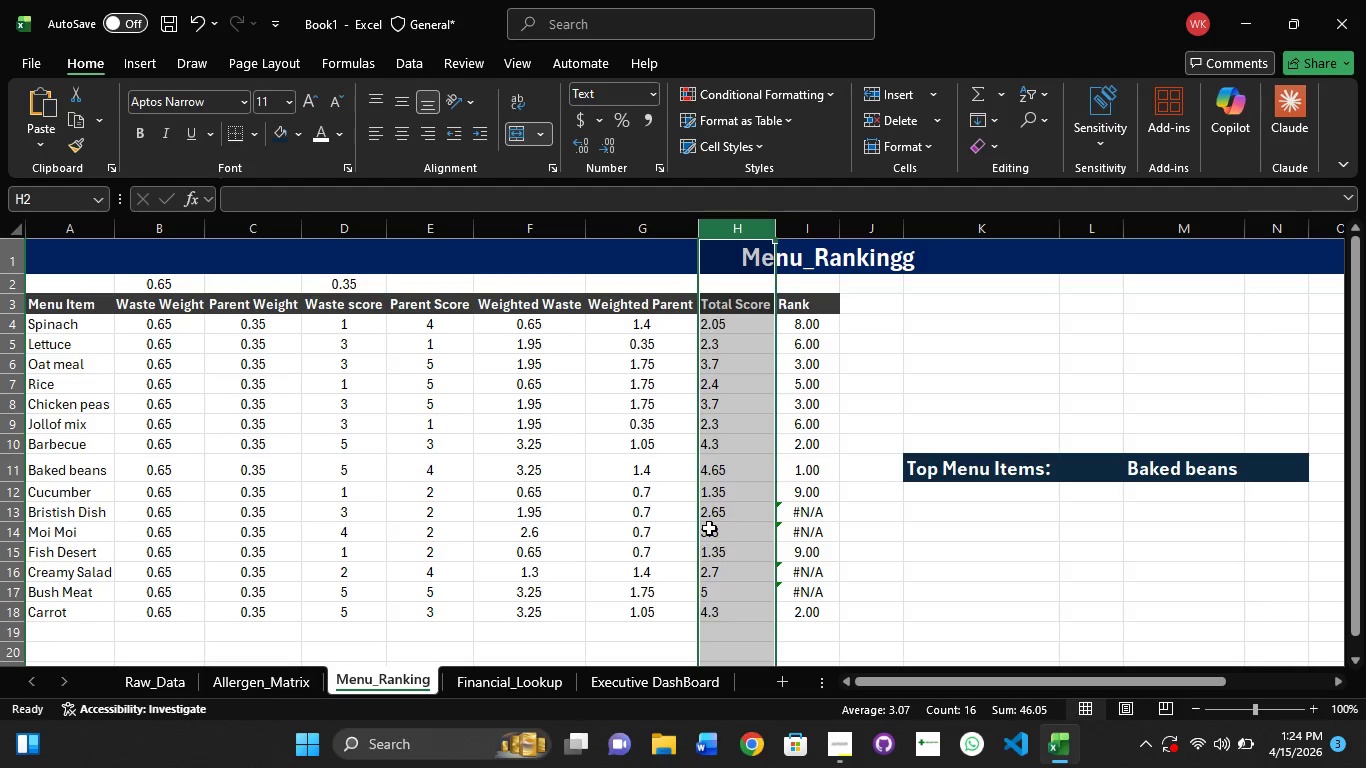 
left_click([868, 531])
 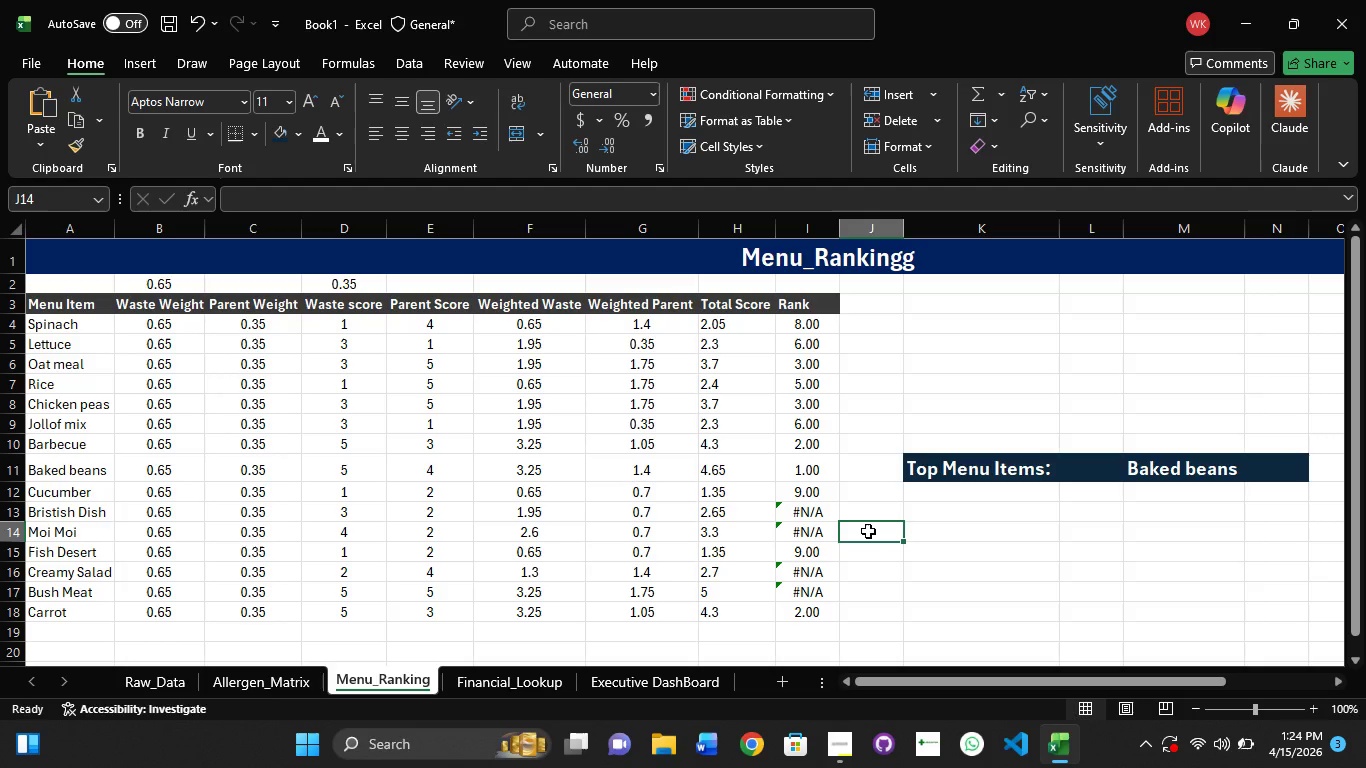 
key(Control+Z)
 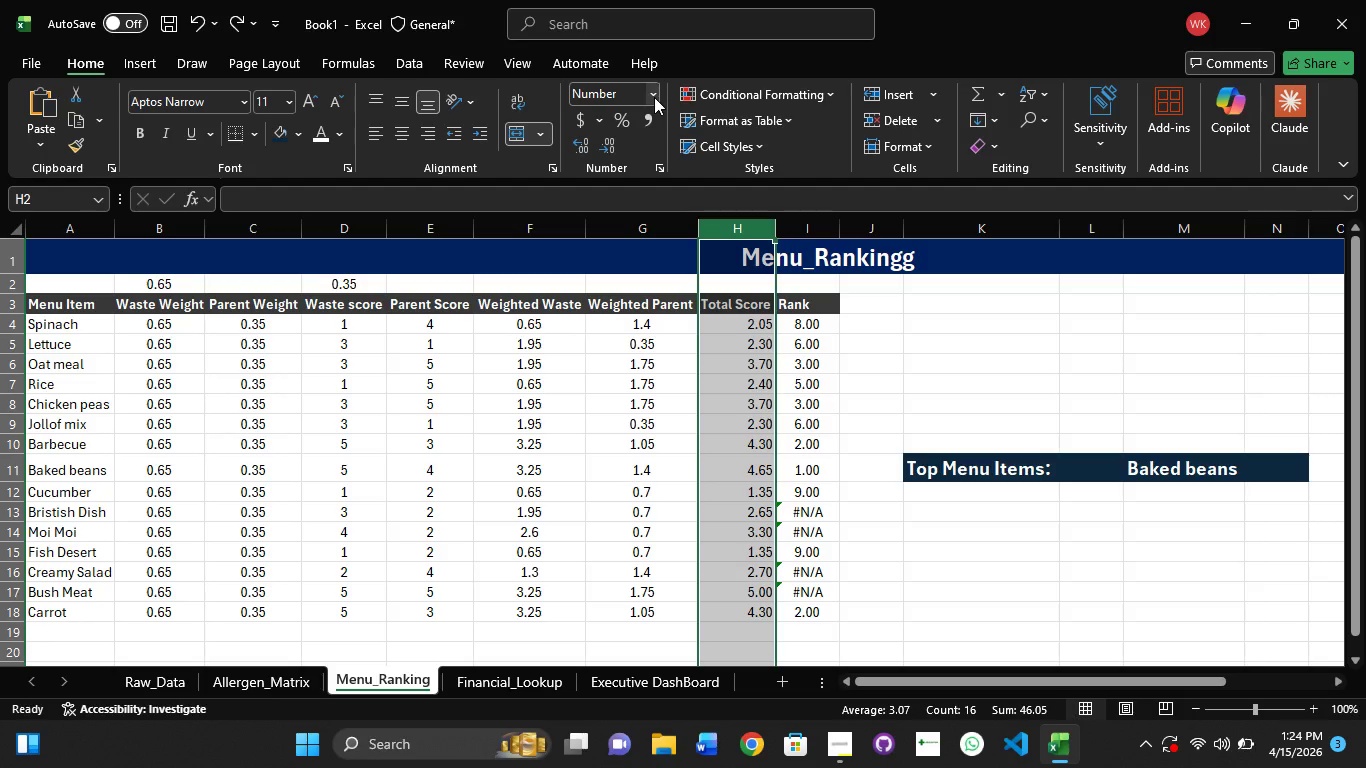 
left_click([651, 92])
 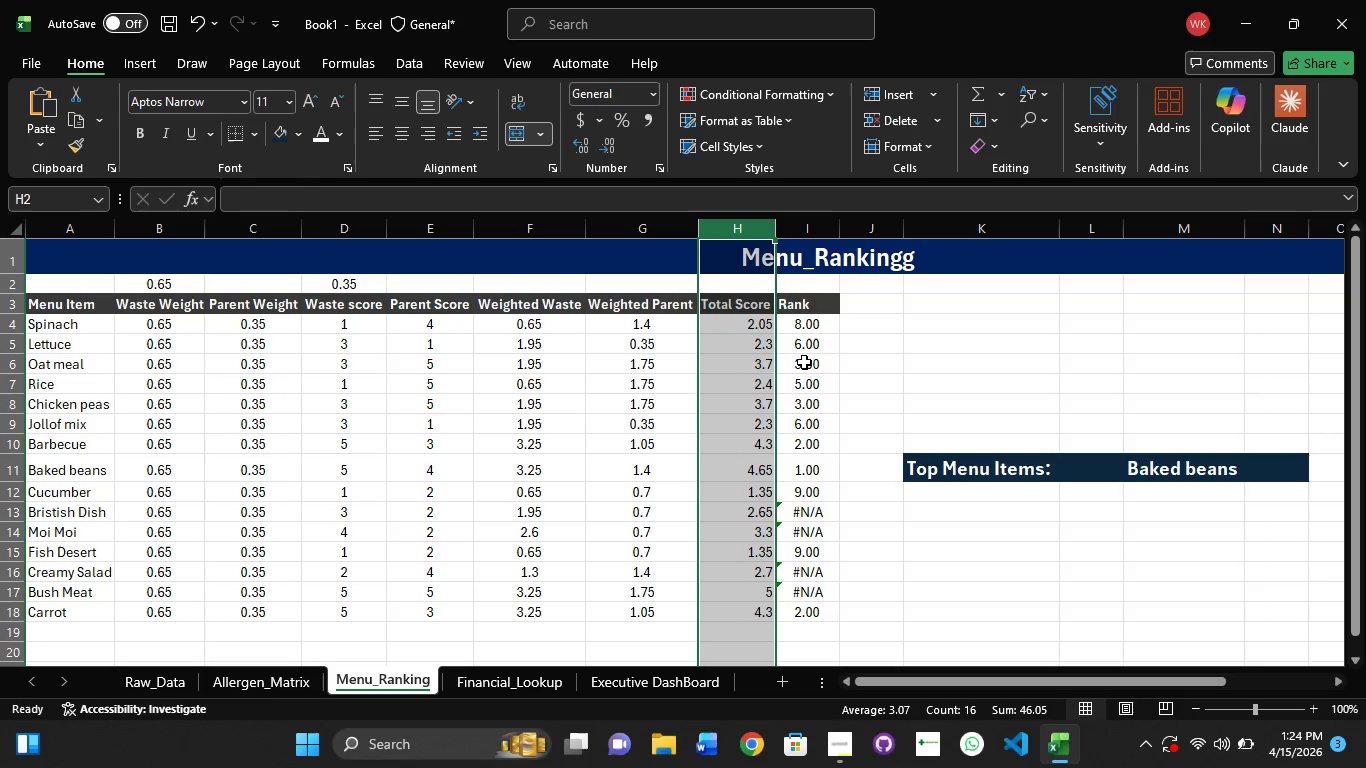 
double_click([799, 232])
 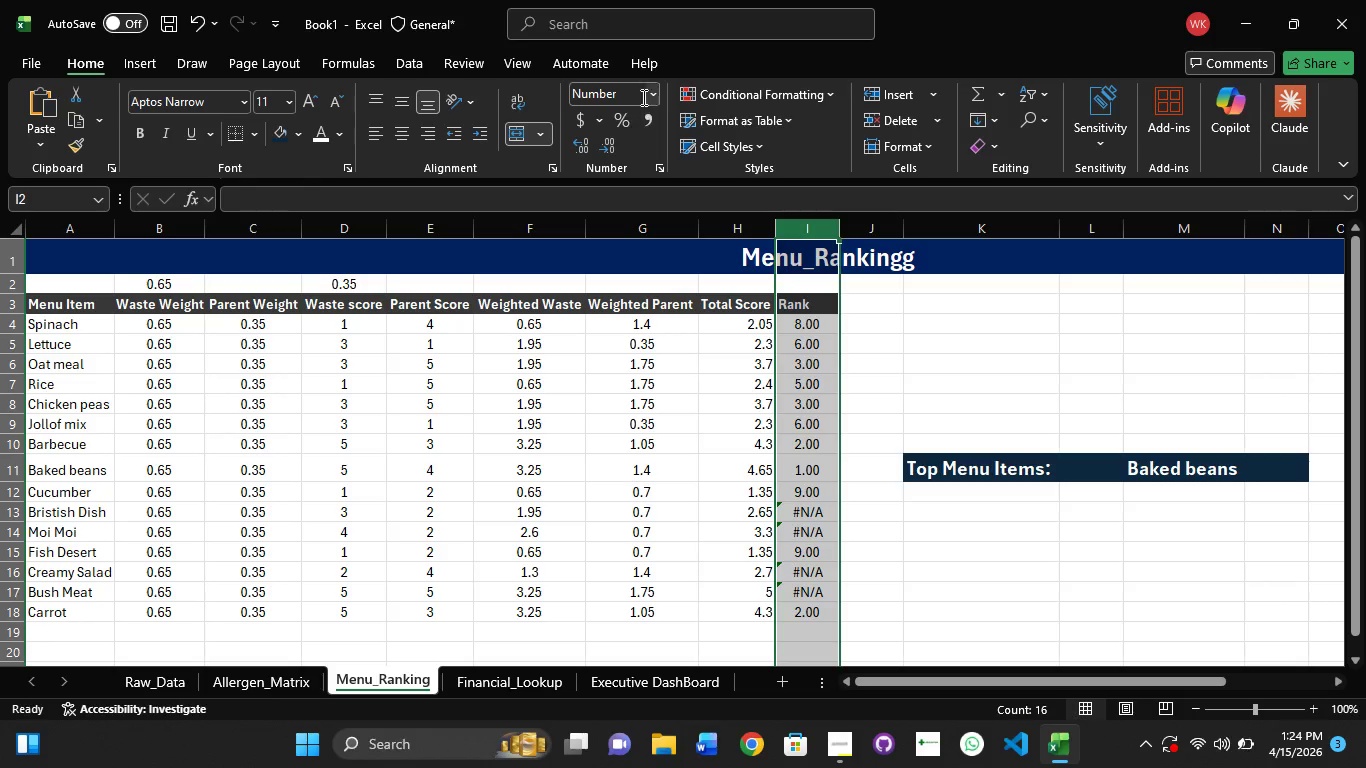 
left_click([647, 90])
 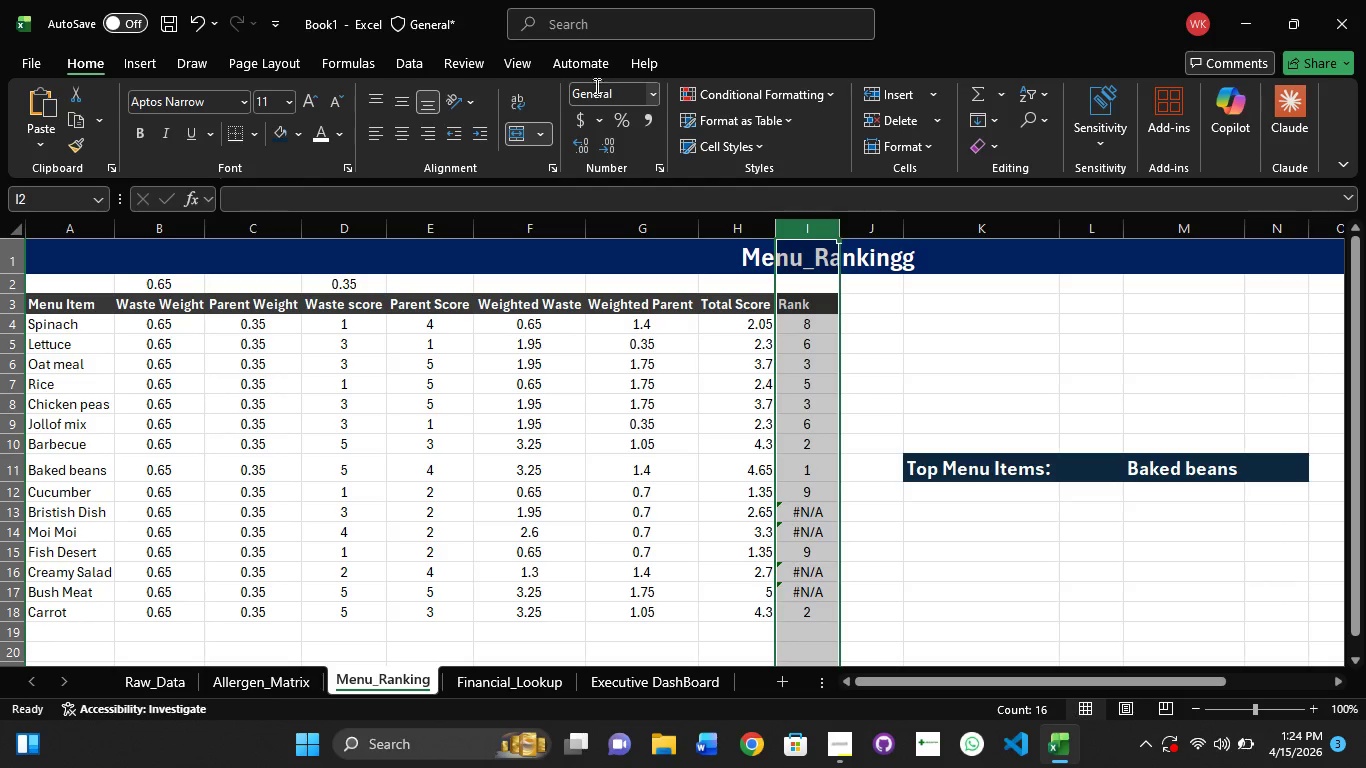 
left_click([652, 101])
 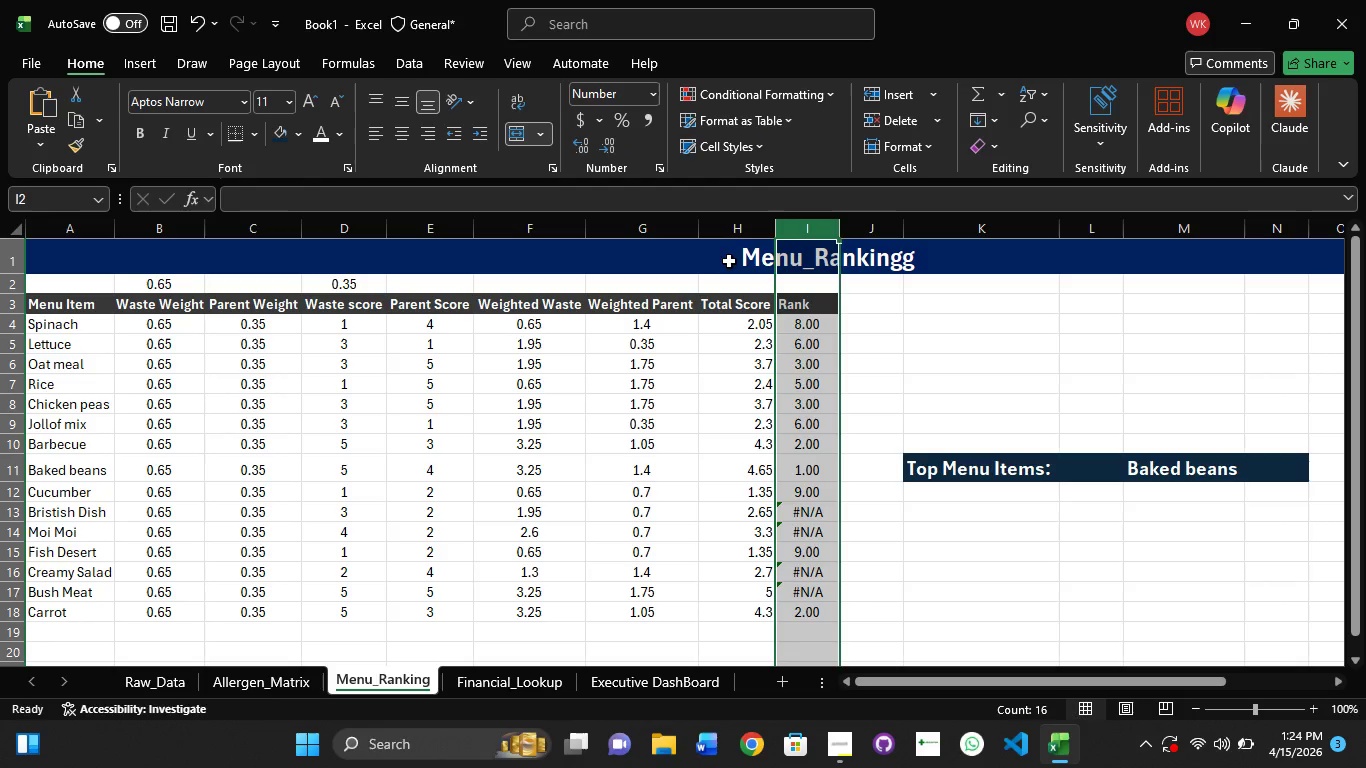 
double_click([729, 231])
 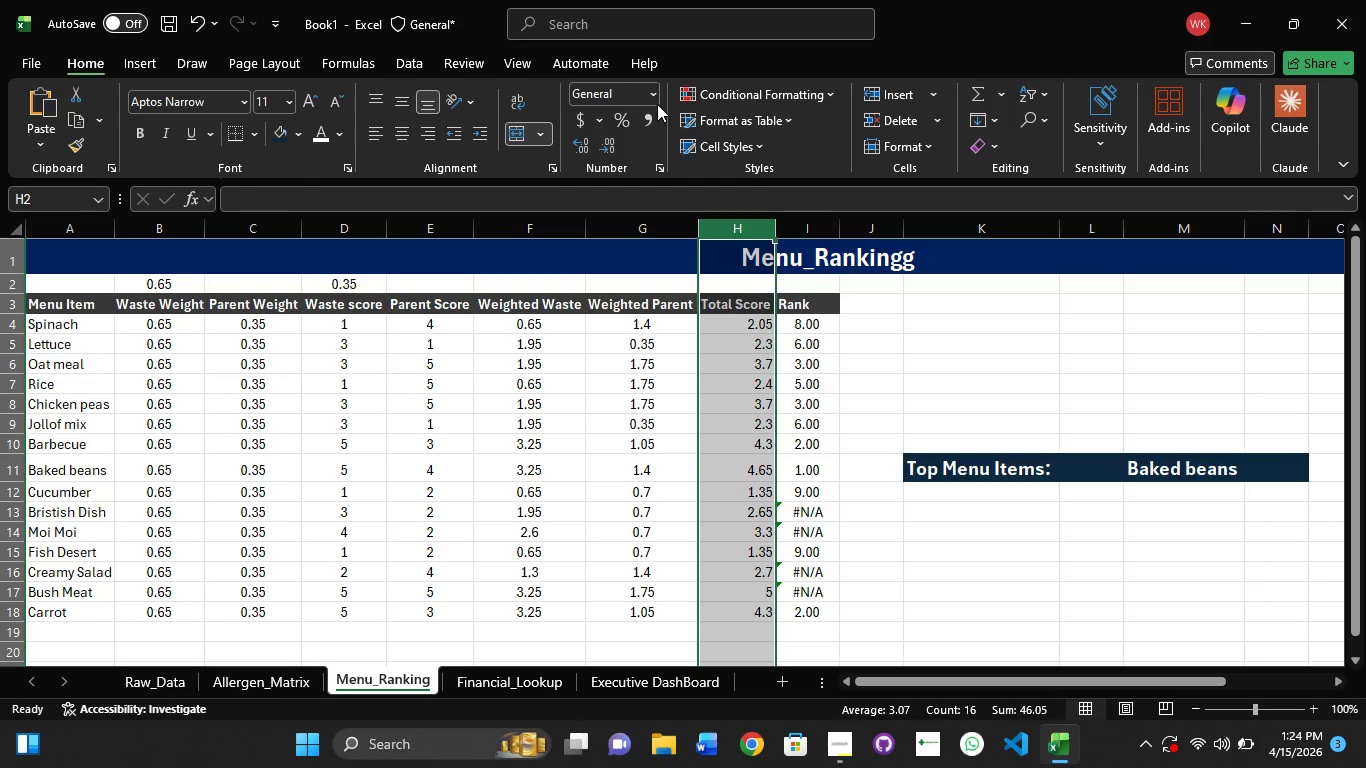 
left_click([651, 93])
 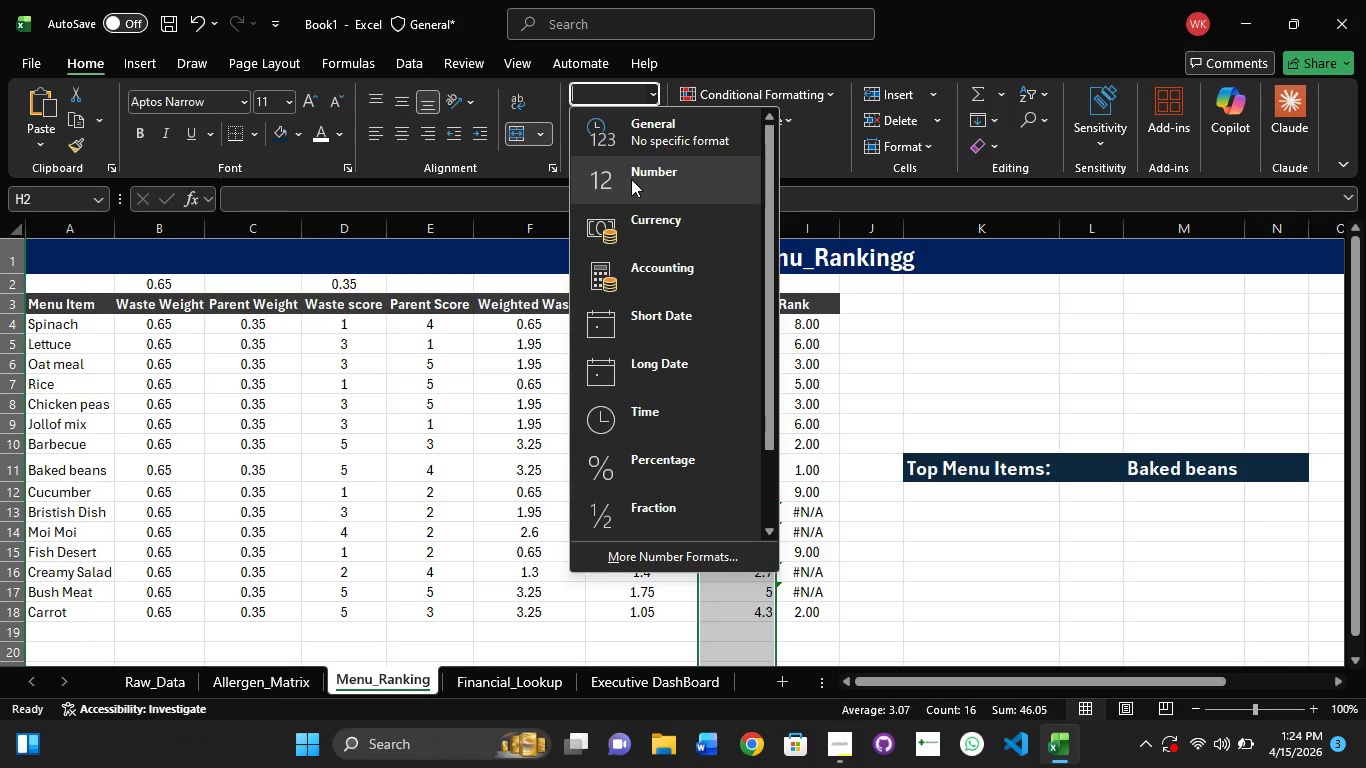 
left_click([631, 179])
 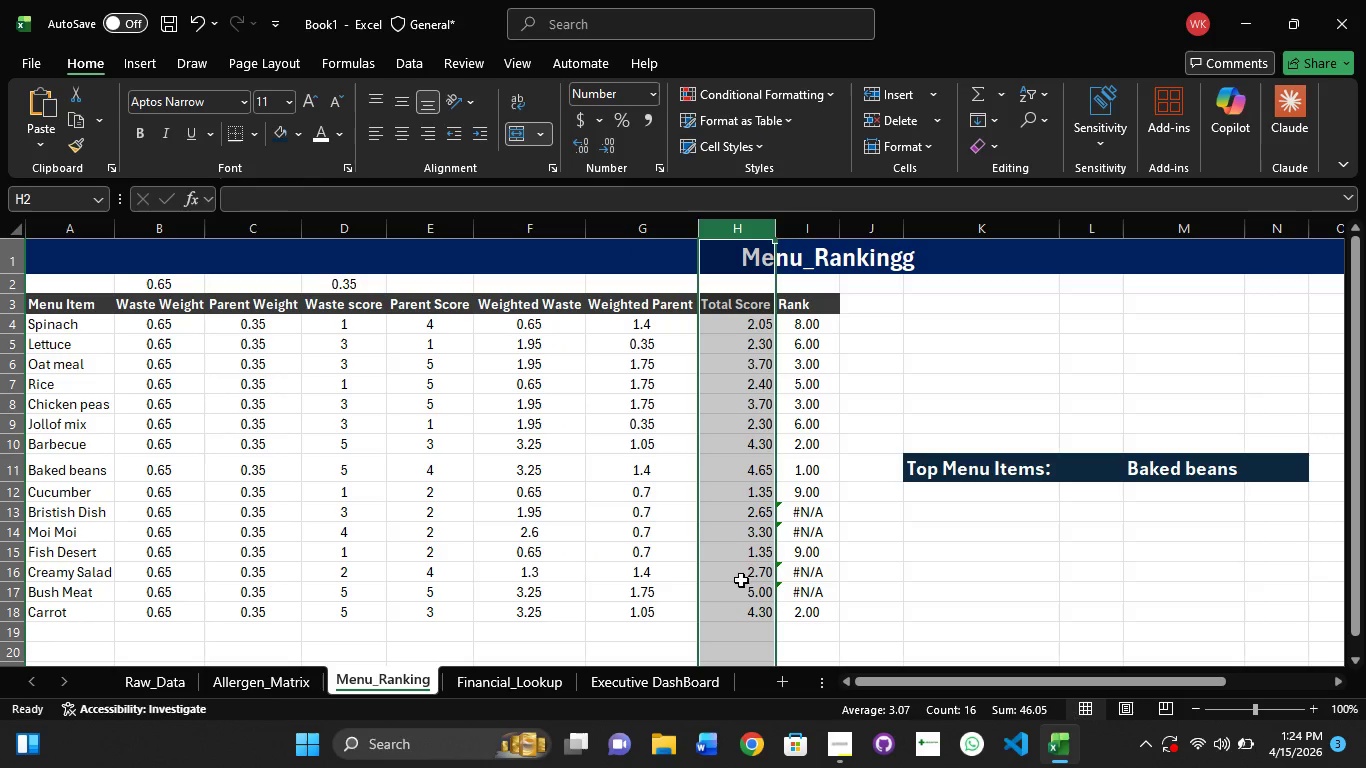 
left_click([846, 513])
 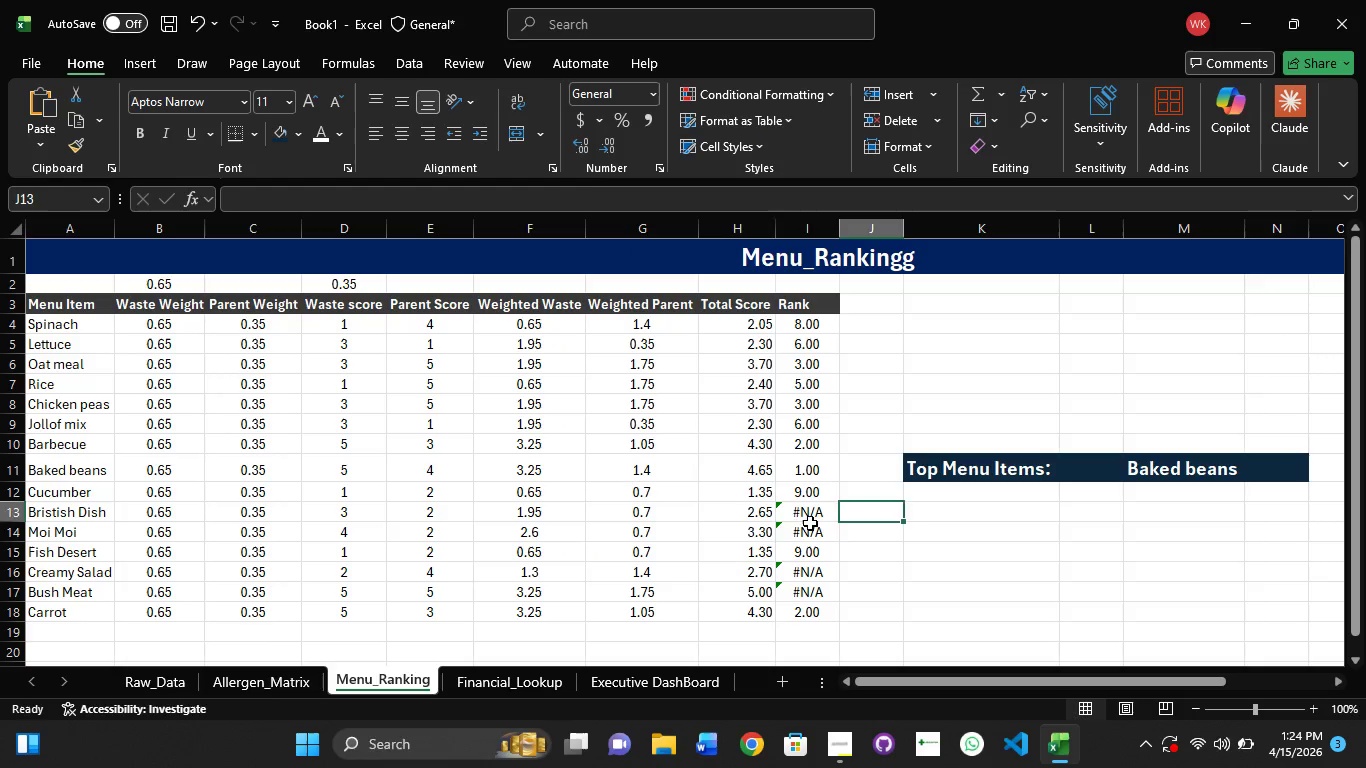 
left_click([810, 523])
 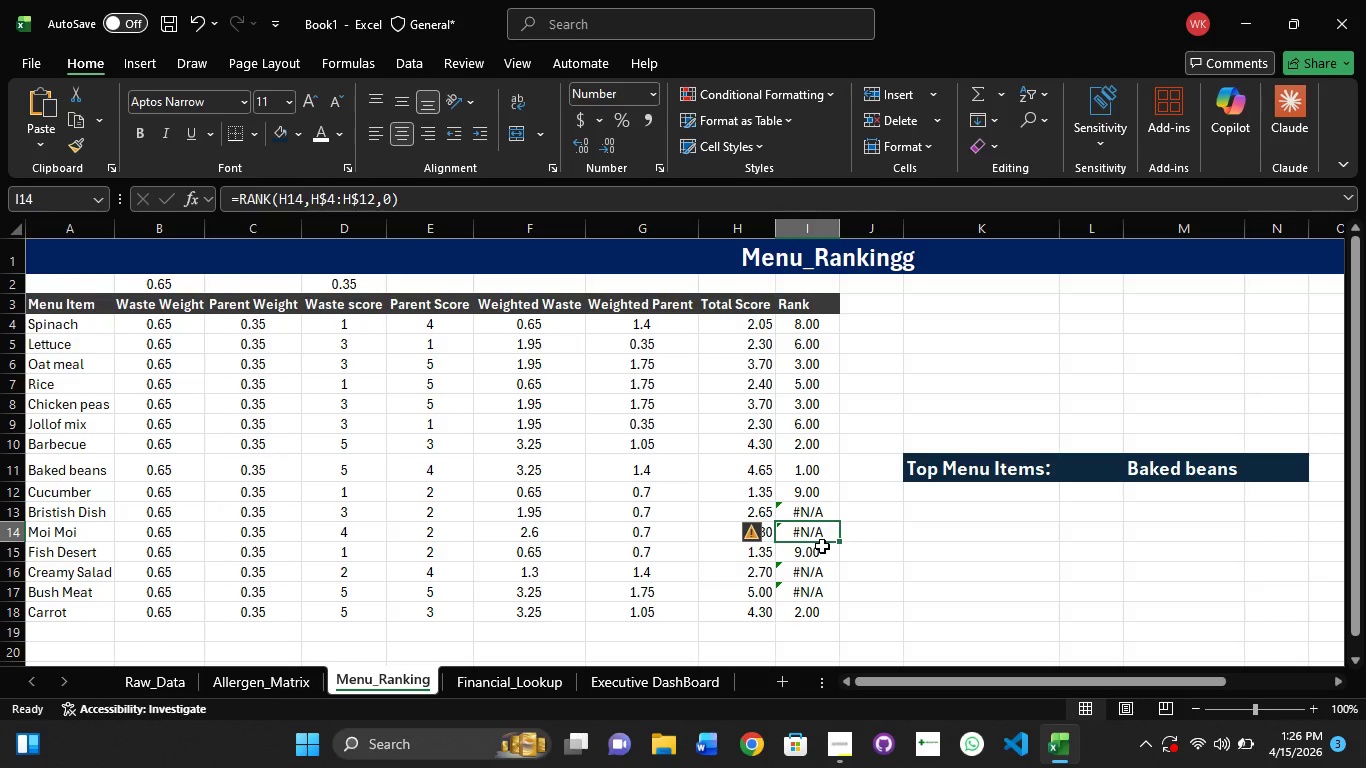 
wait(113.36)
 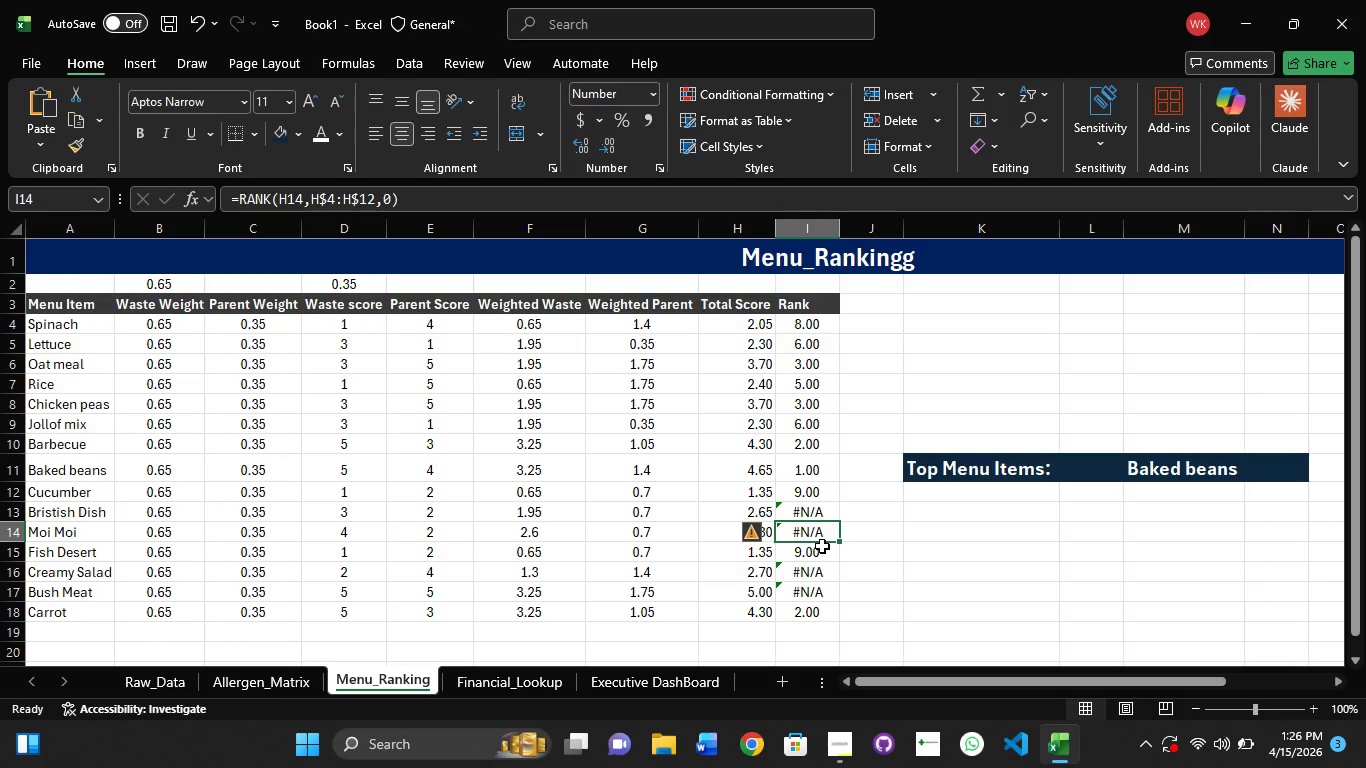 
left_click([760, 384])
 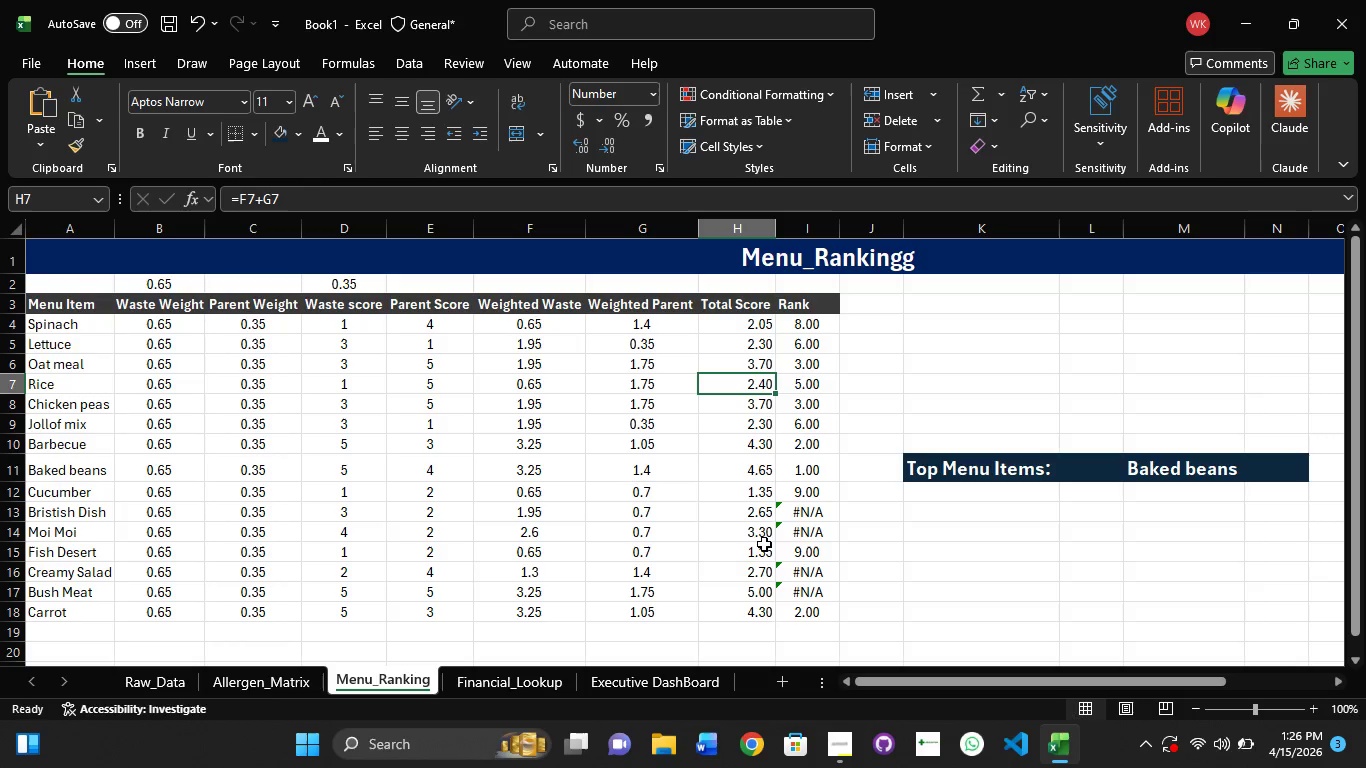 
left_click([764, 541])
 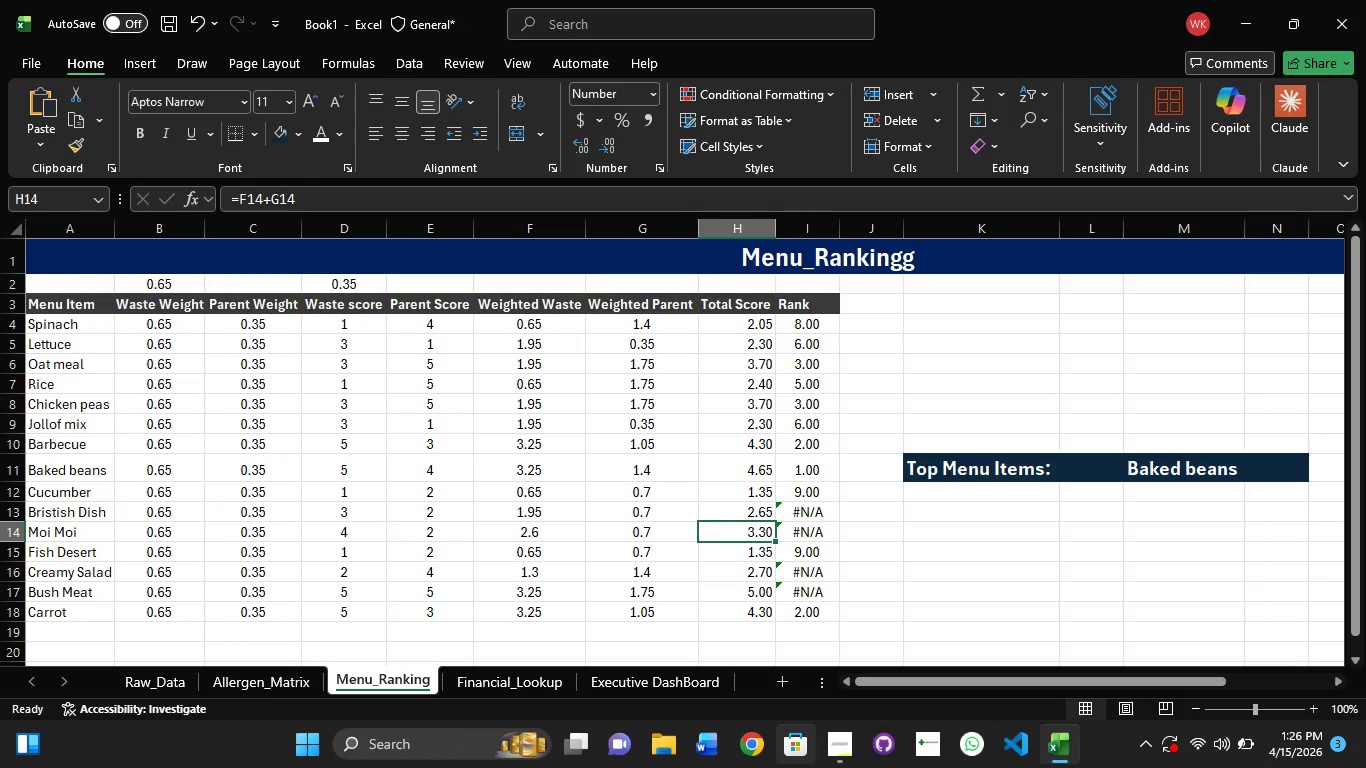 
wait(16.92)
 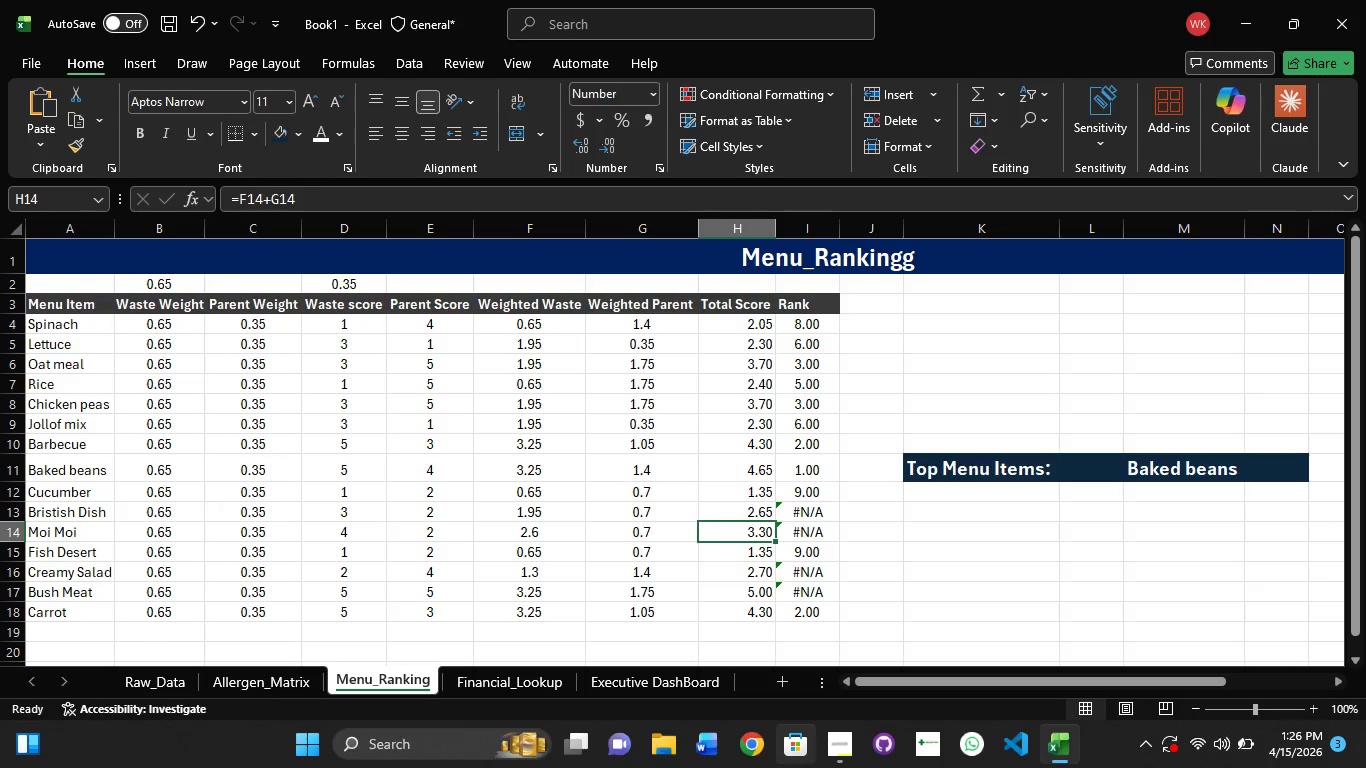 
left_click([753, 525])
 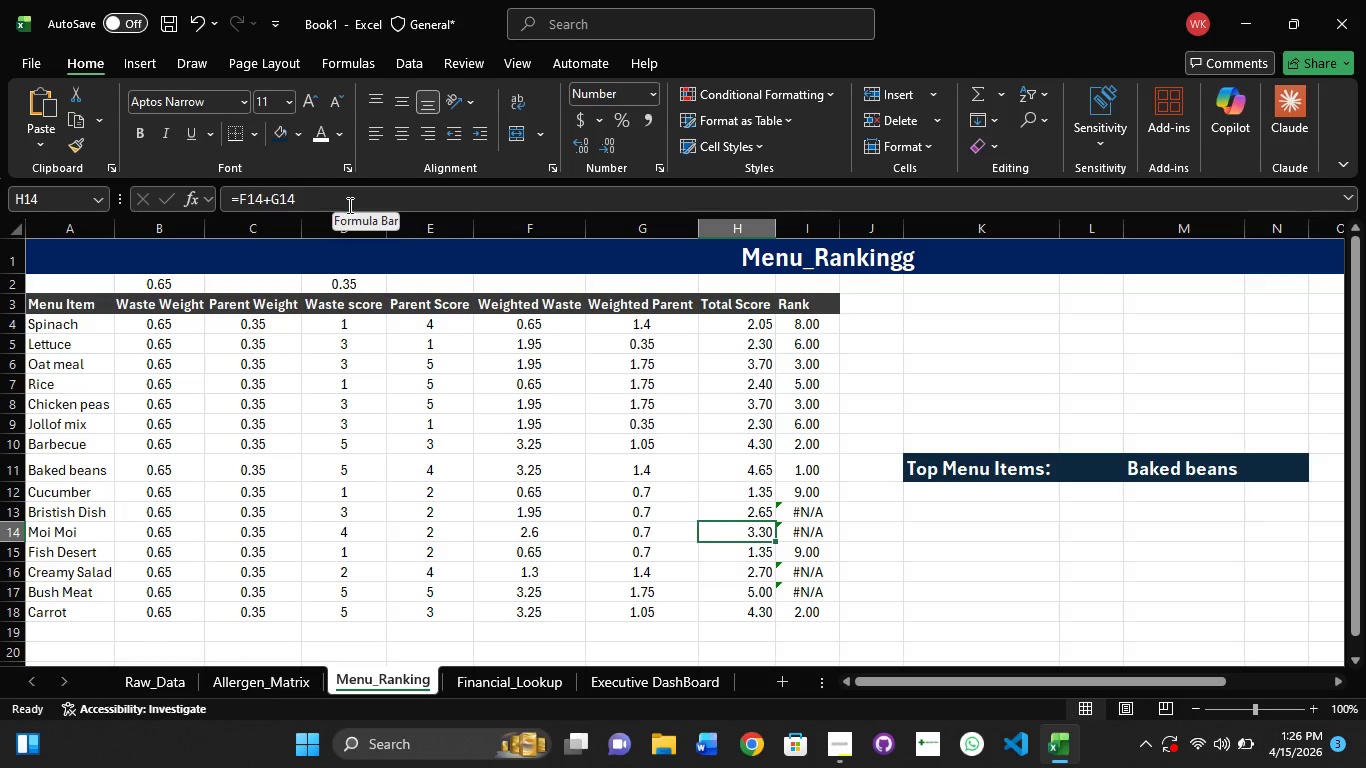 
wait(8.66)
 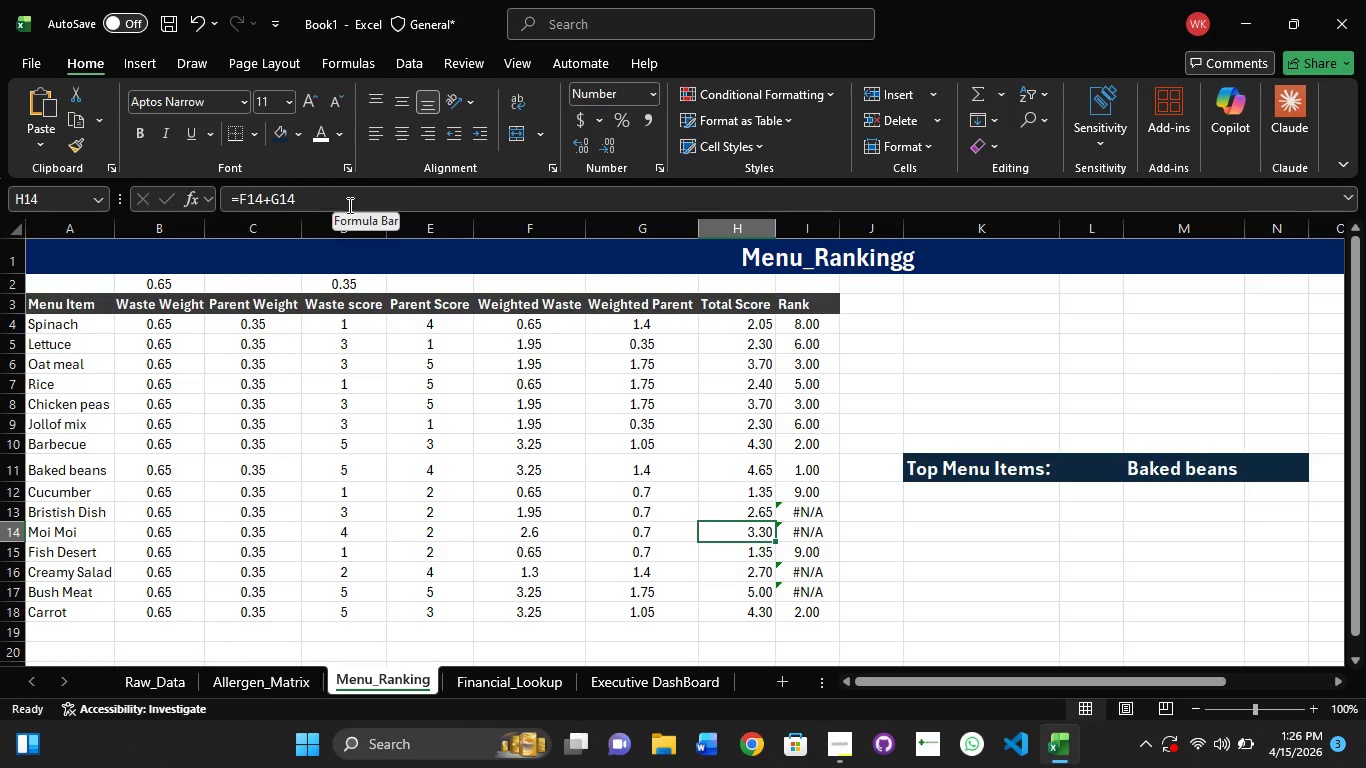 
left_click([749, 471])
 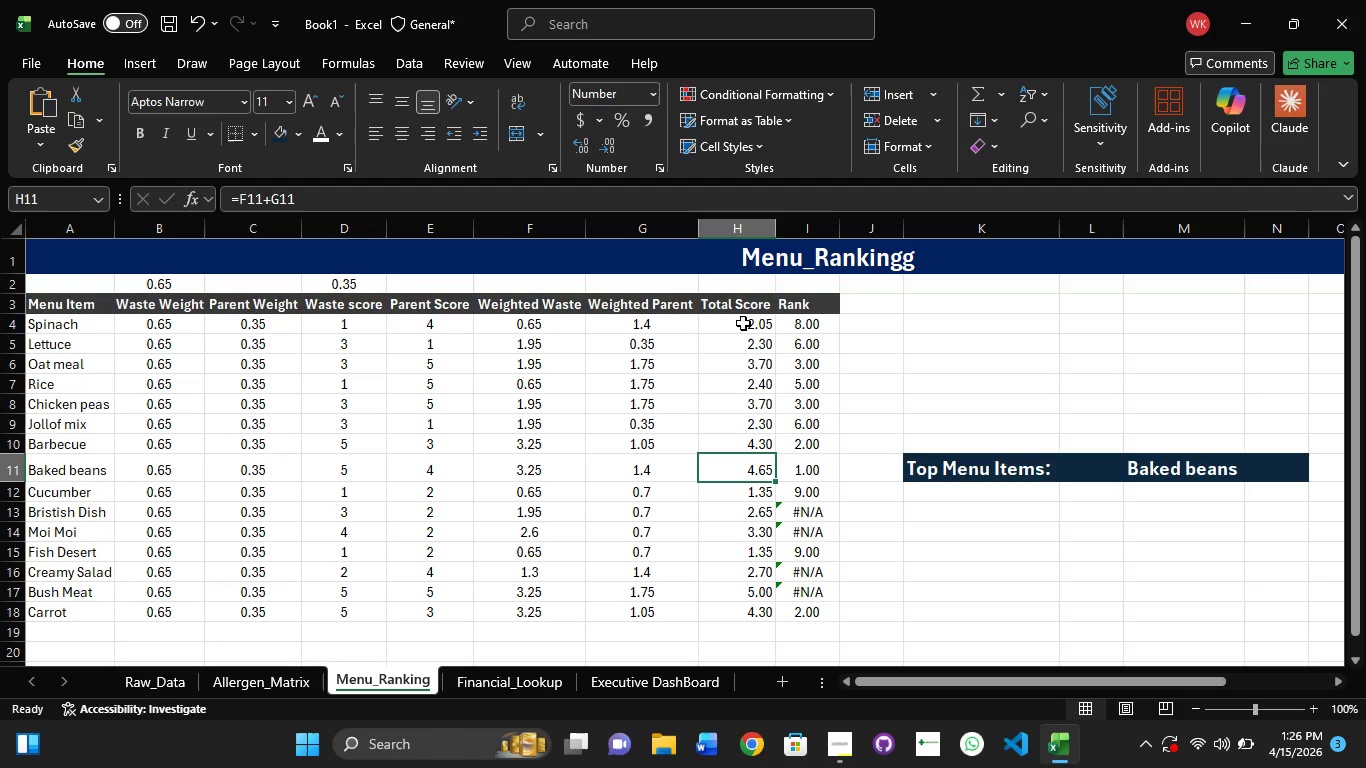 
left_click([745, 320])
 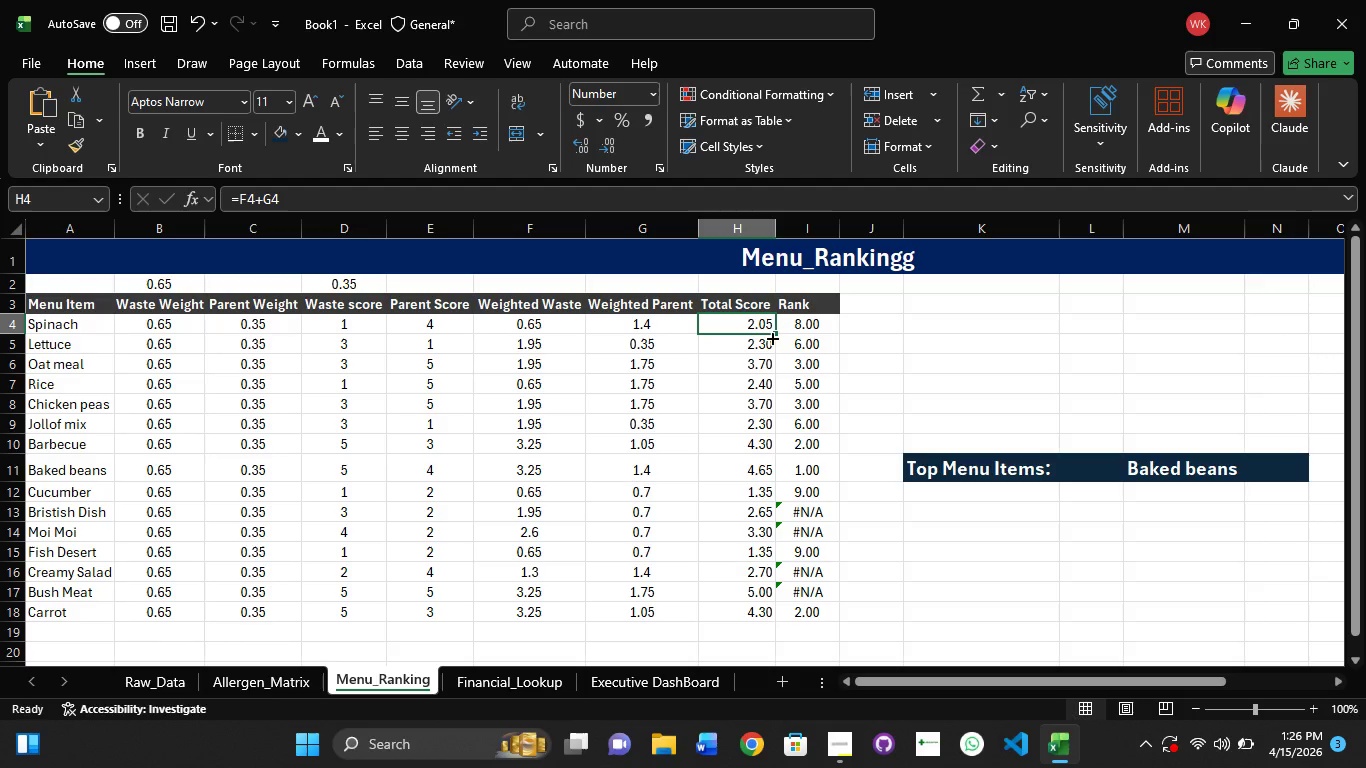 
left_click_drag(start_coordinate=[771, 337], to_coordinate=[765, 621])
 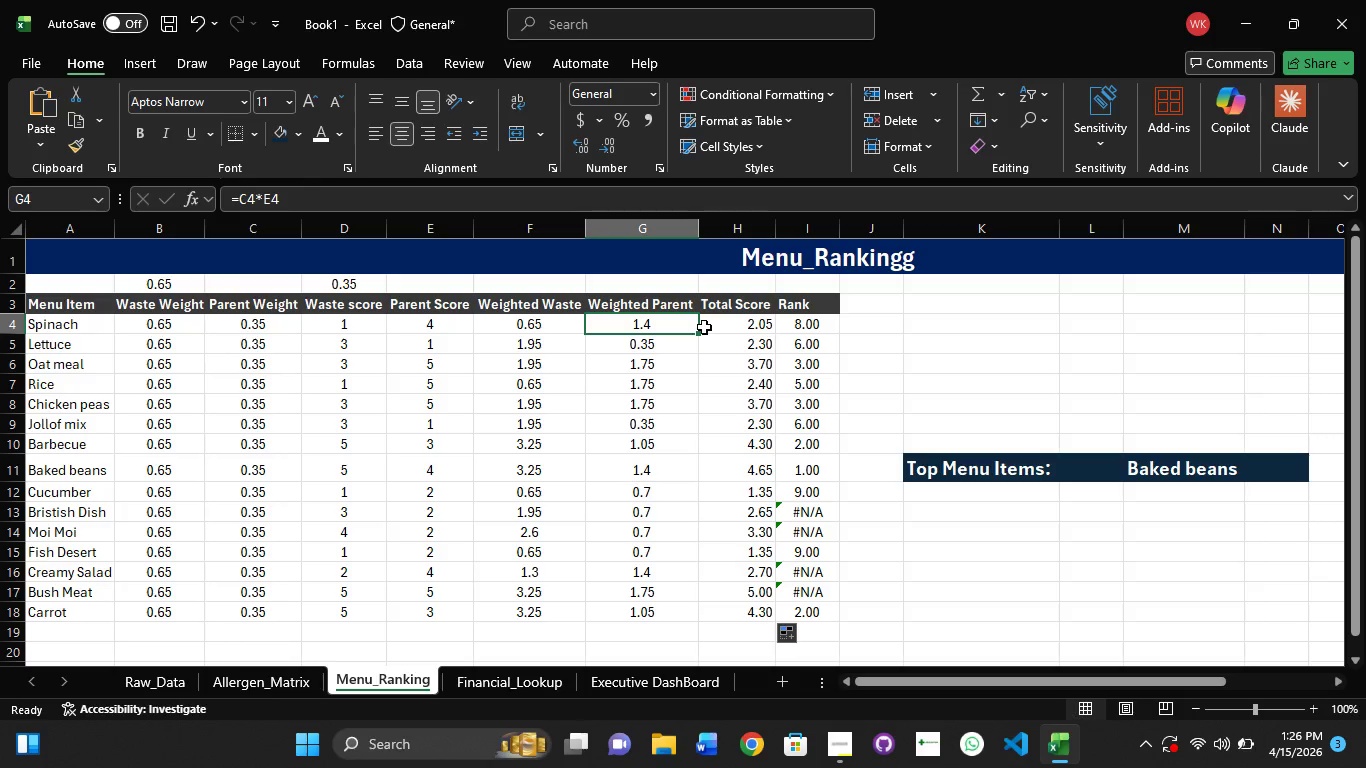 
left_click_drag(start_coordinate=[702, 337], to_coordinate=[682, 621])
 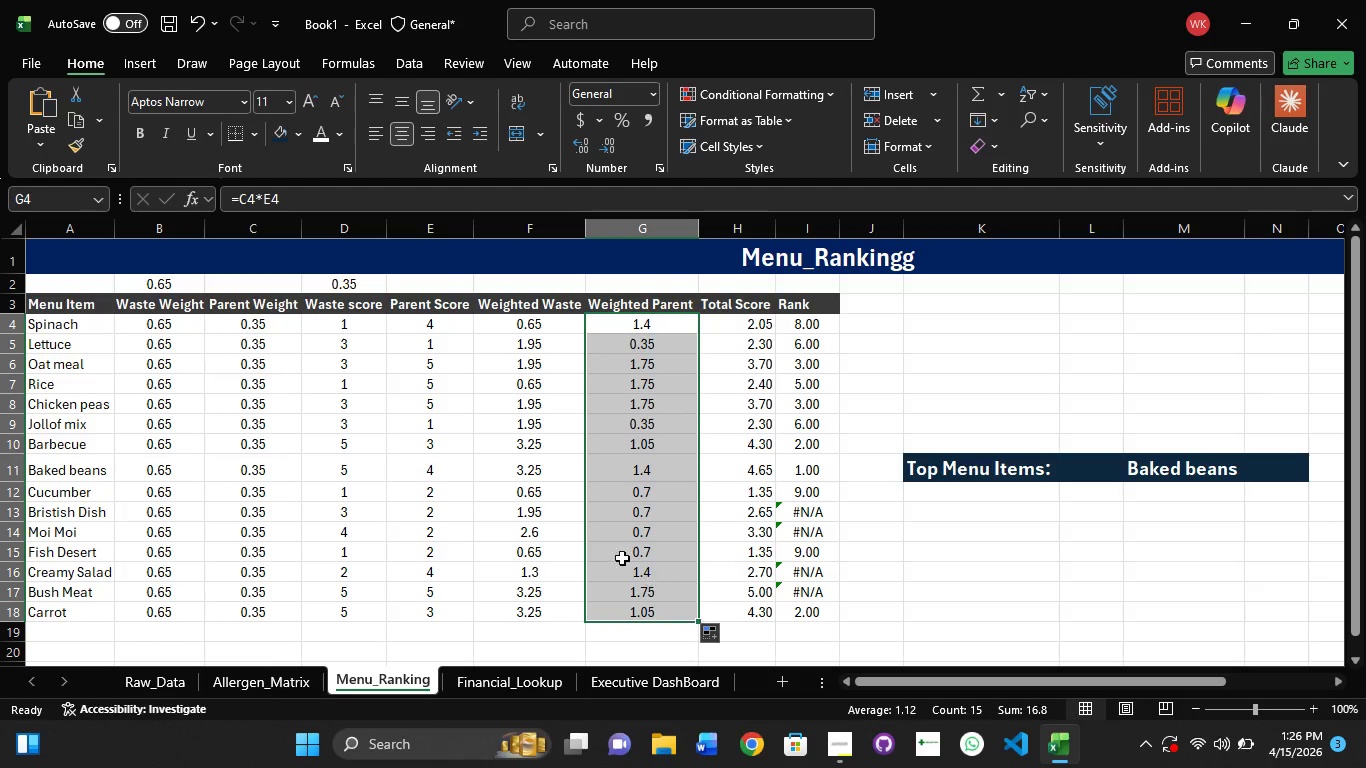 
left_click([527, 512])
 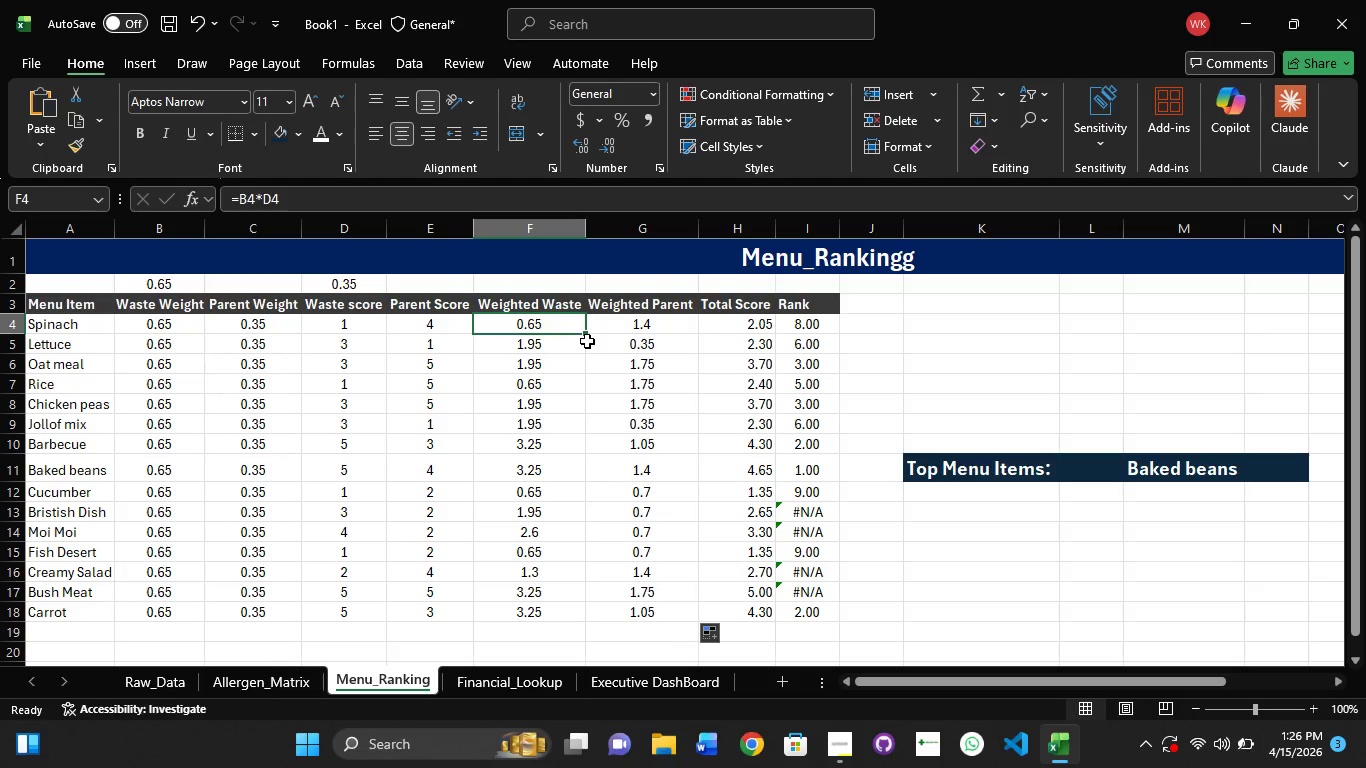 
left_click_drag(start_coordinate=[587, 342], to_coordinate=[550, 620])
 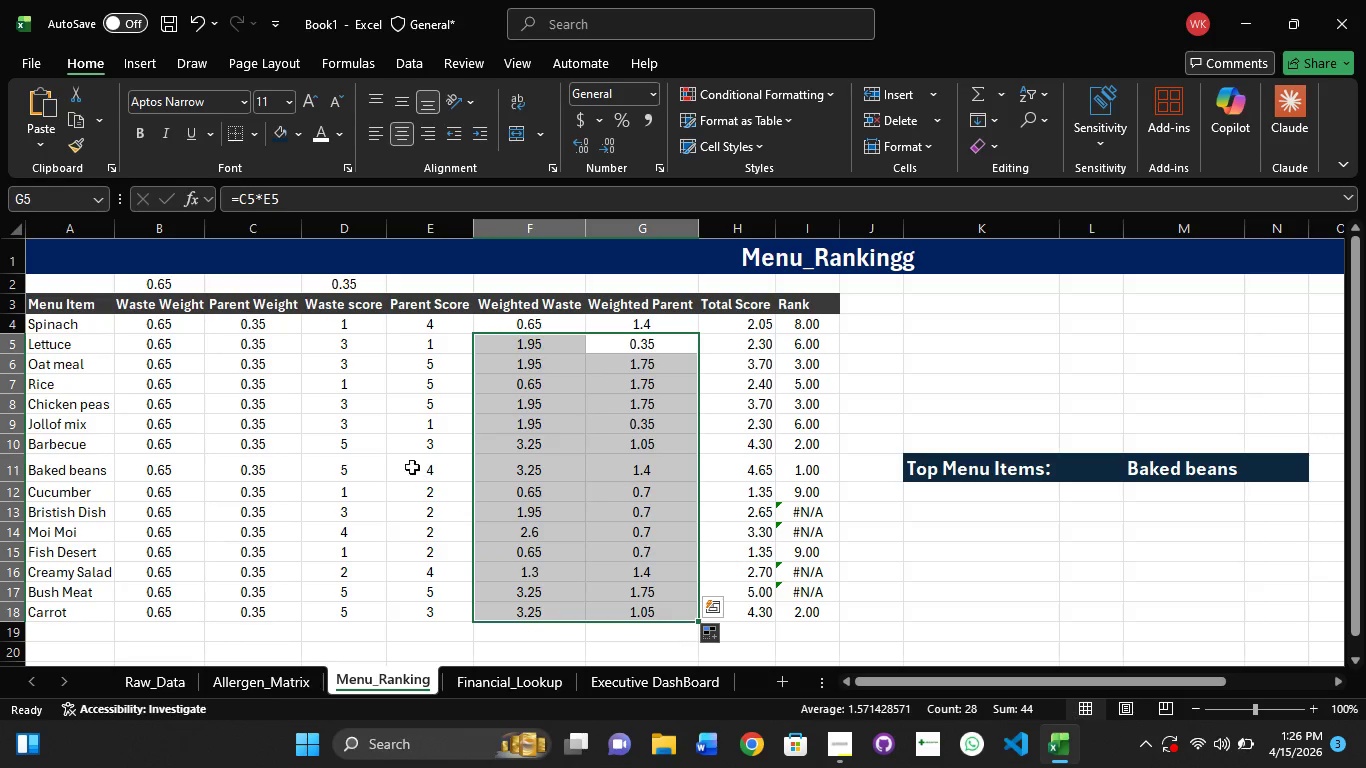 
left_click([406, 459])
 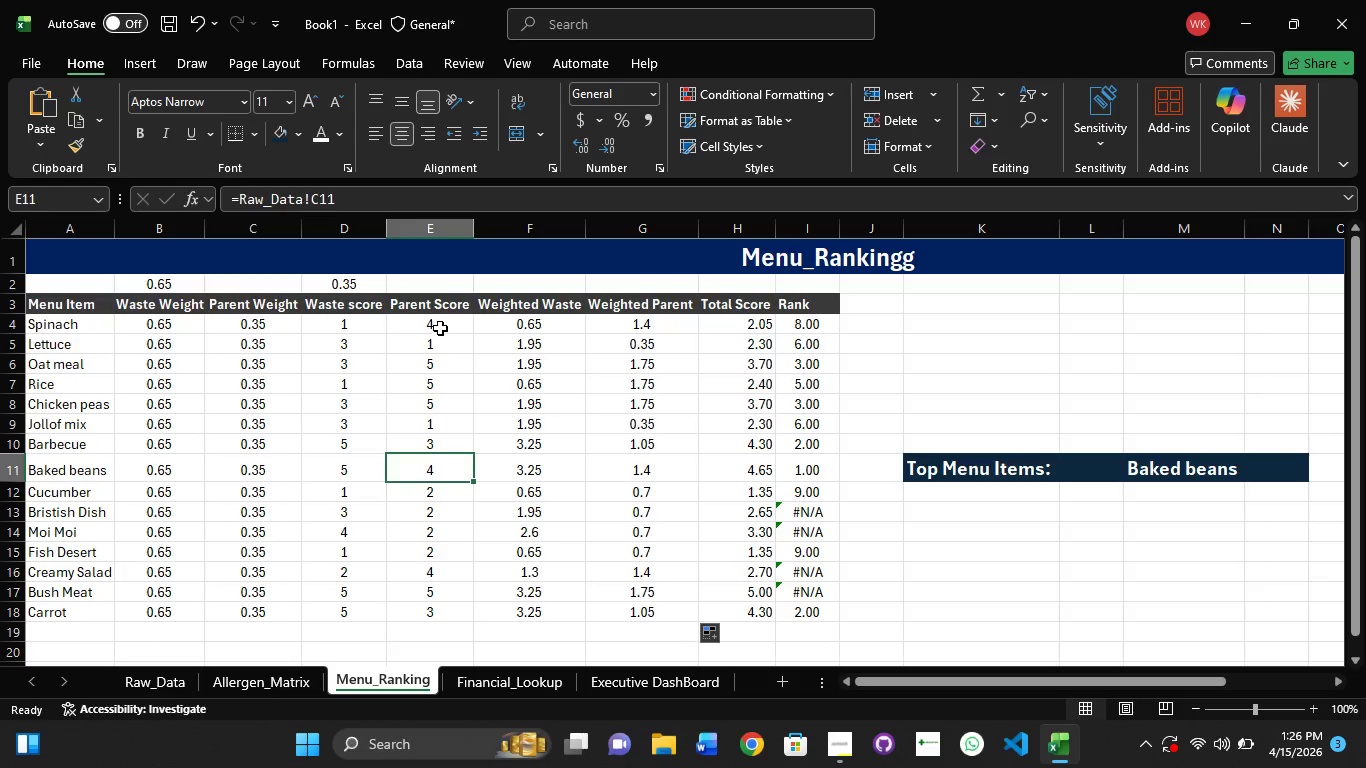 
left_click([440, 328])
 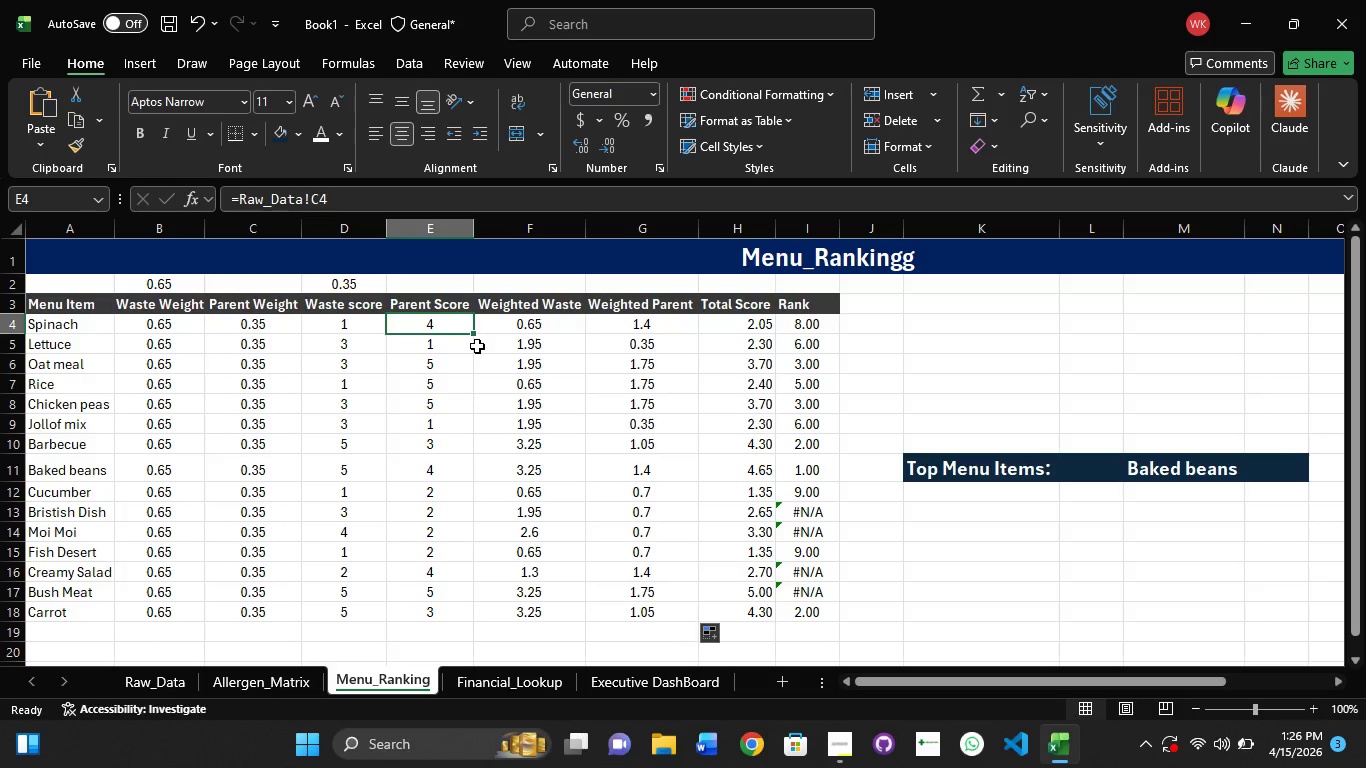 
left_click_drag(start_coordinate=[477, 346], to_coordinate=[450, 631])
 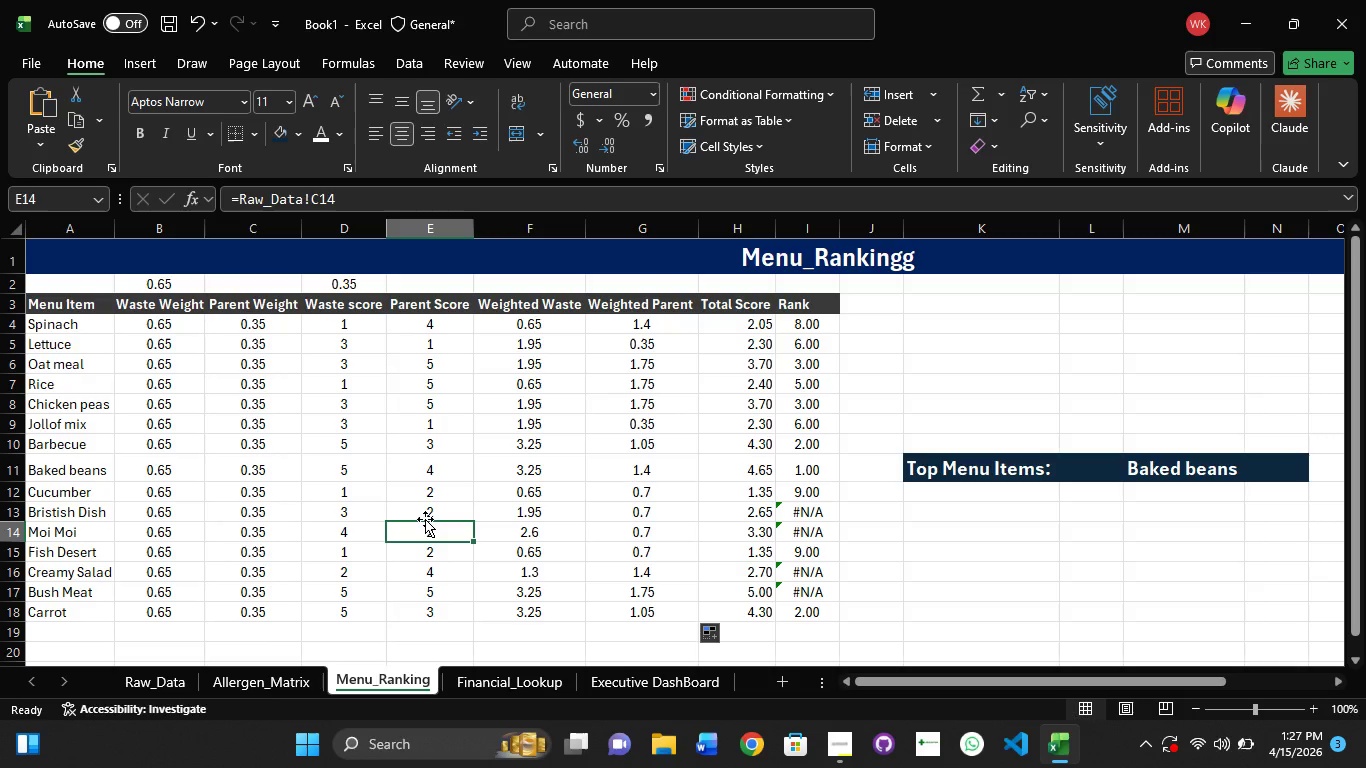 
wait(9.62)
 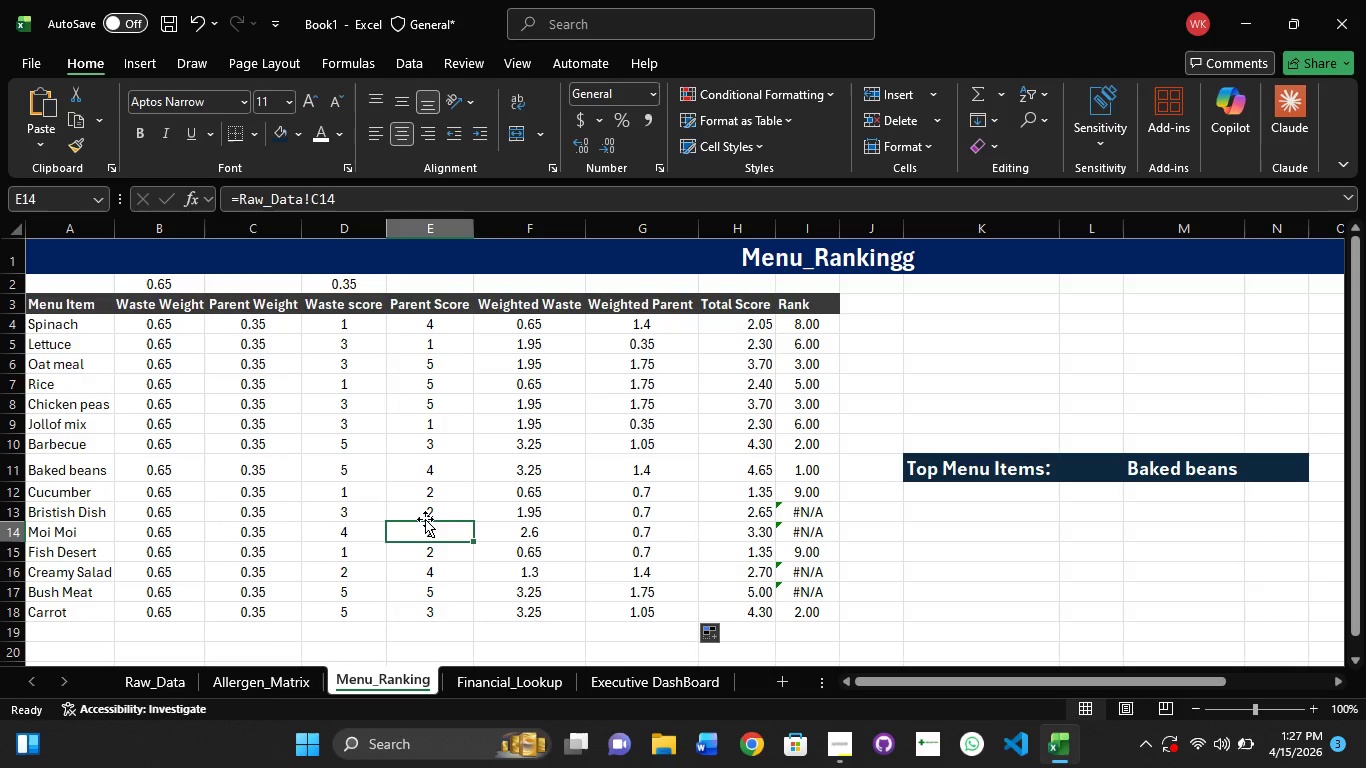 
left_click([241, 675])
 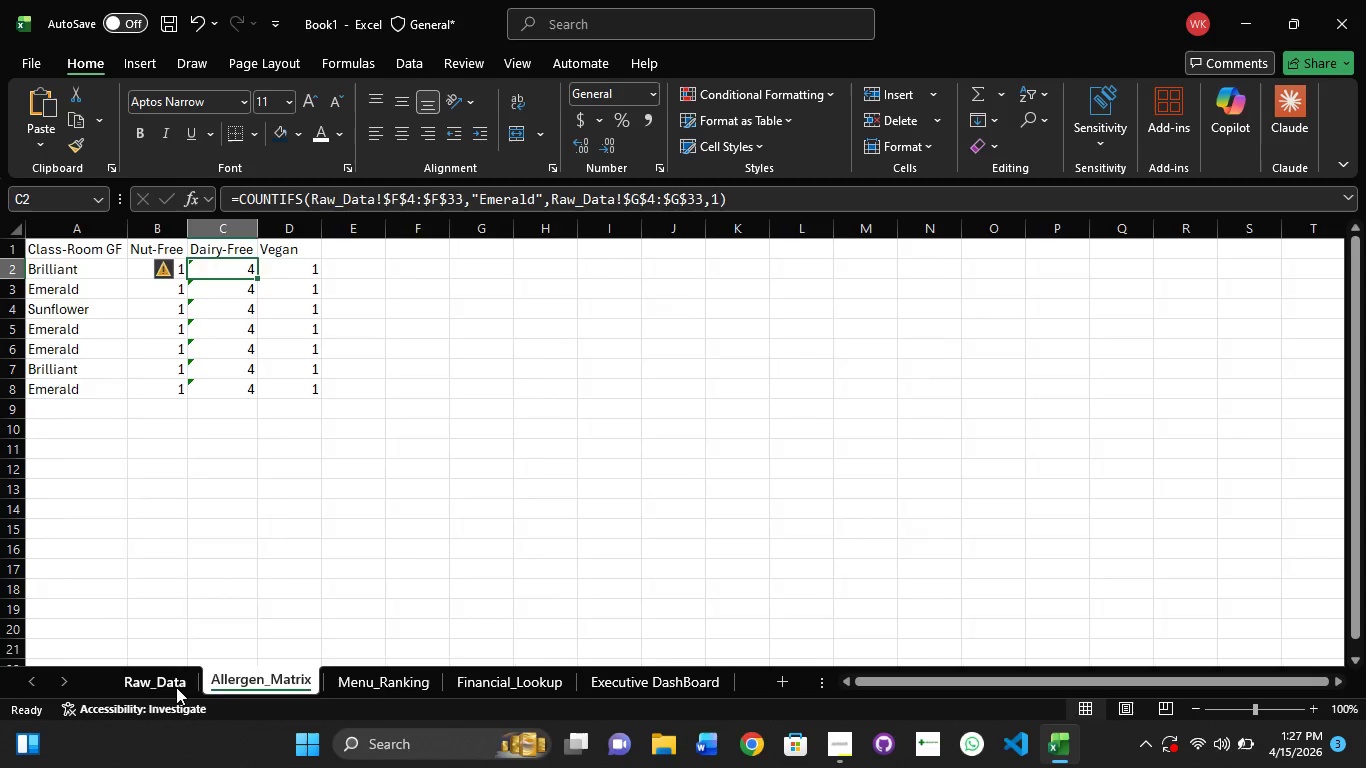 
left_click([176, 687])
 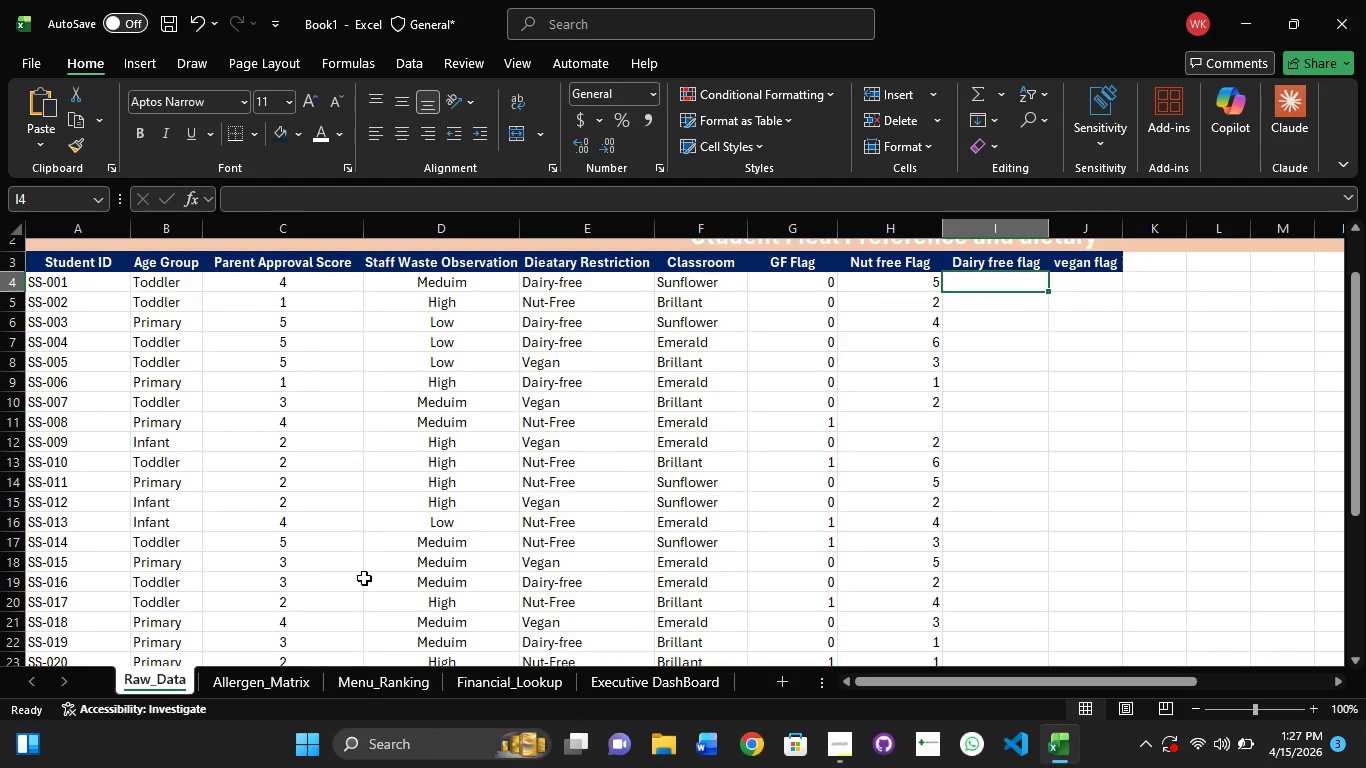 
scroll: coordinate [379, 580], scroll_direction: down, amount: 6.0
 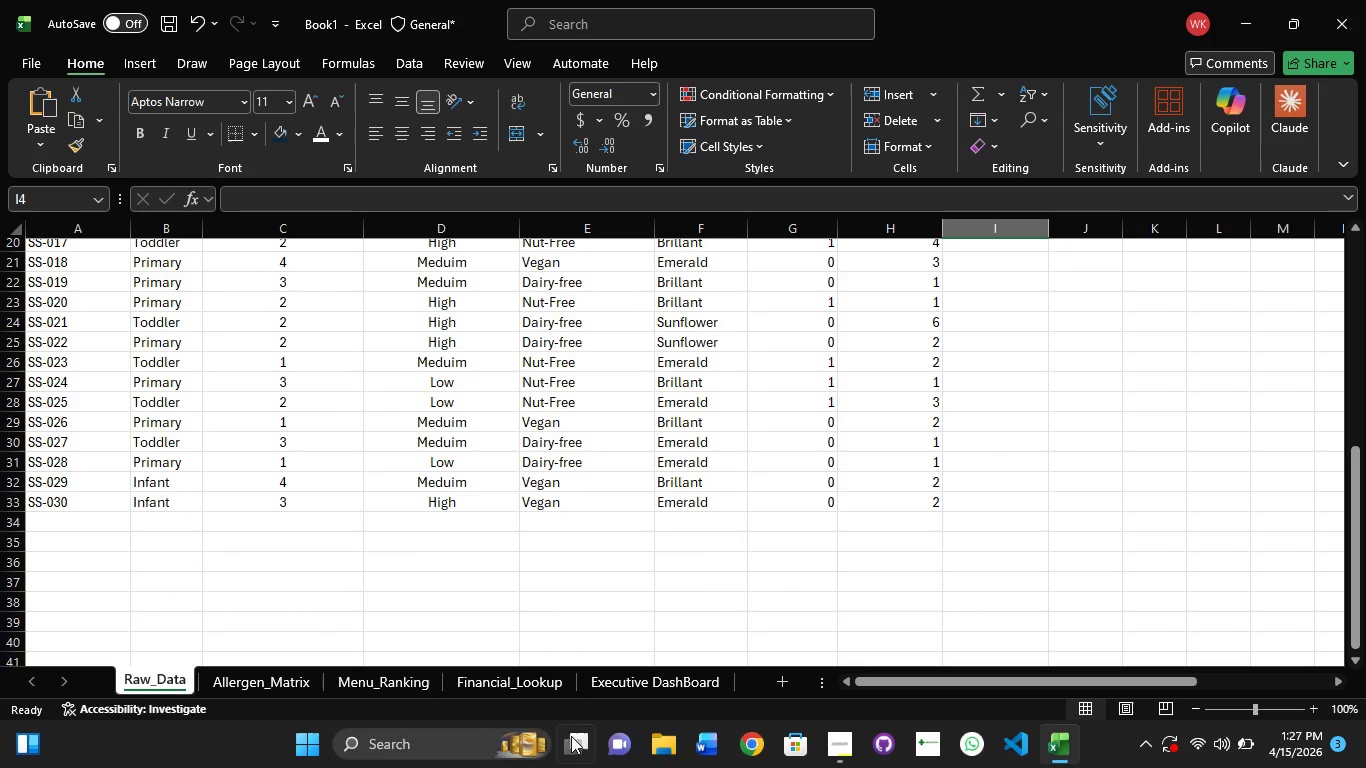 
mouse_move([618, 766])
 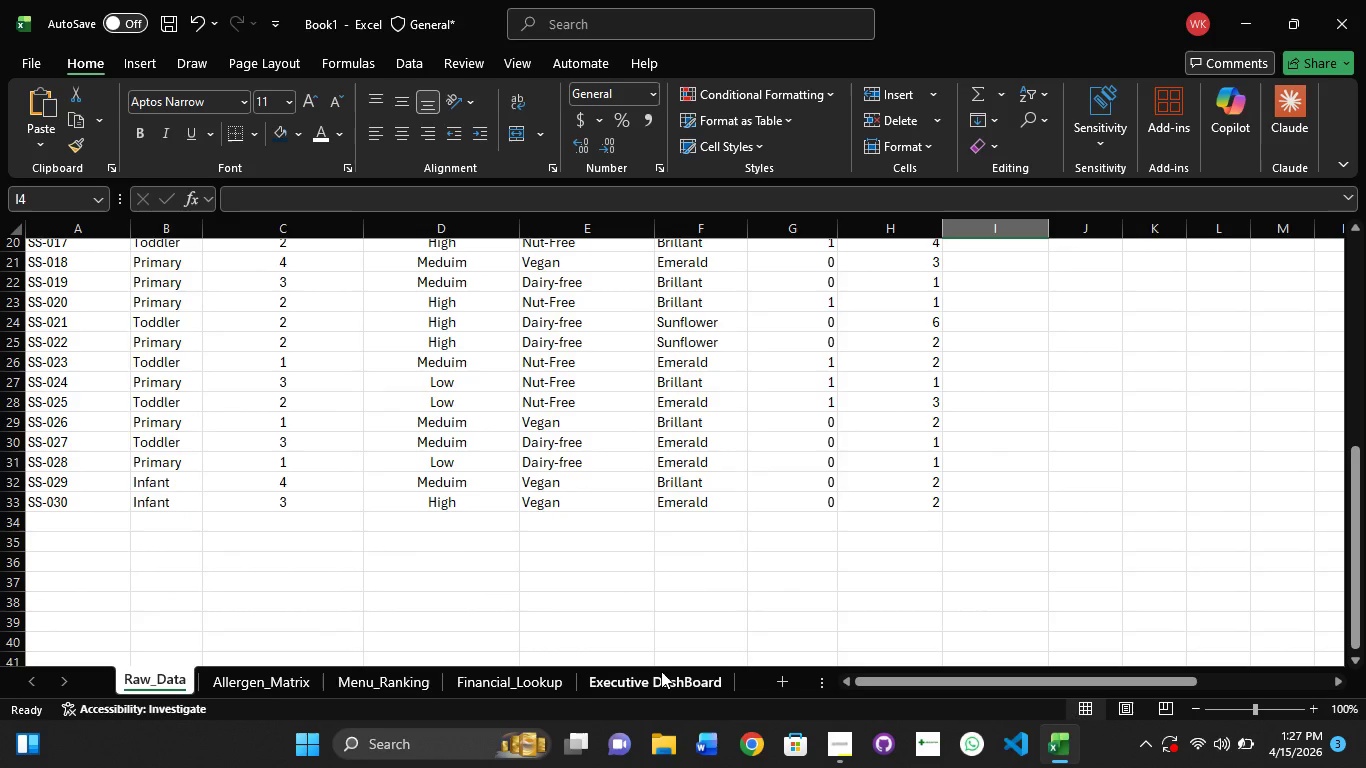 
left_click([661, 671])
 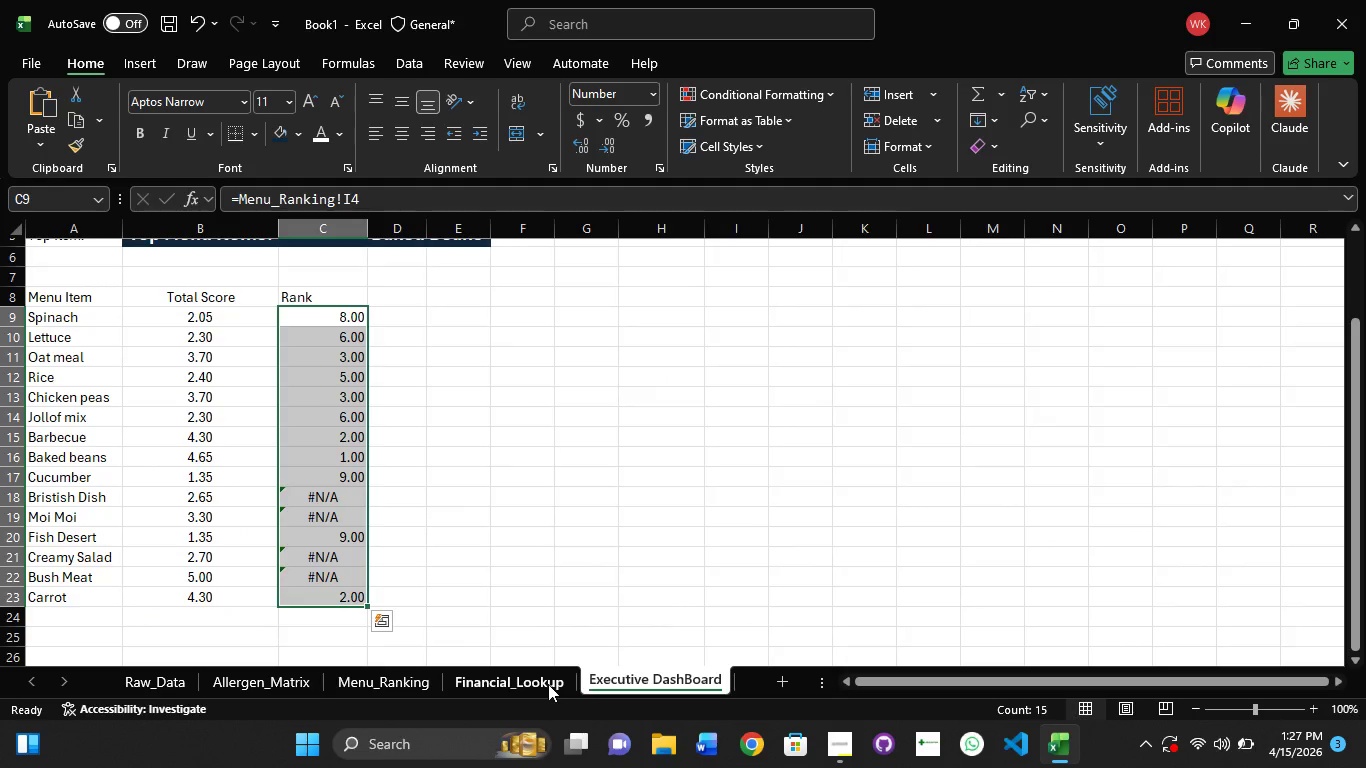 
left_click([548, 684])
 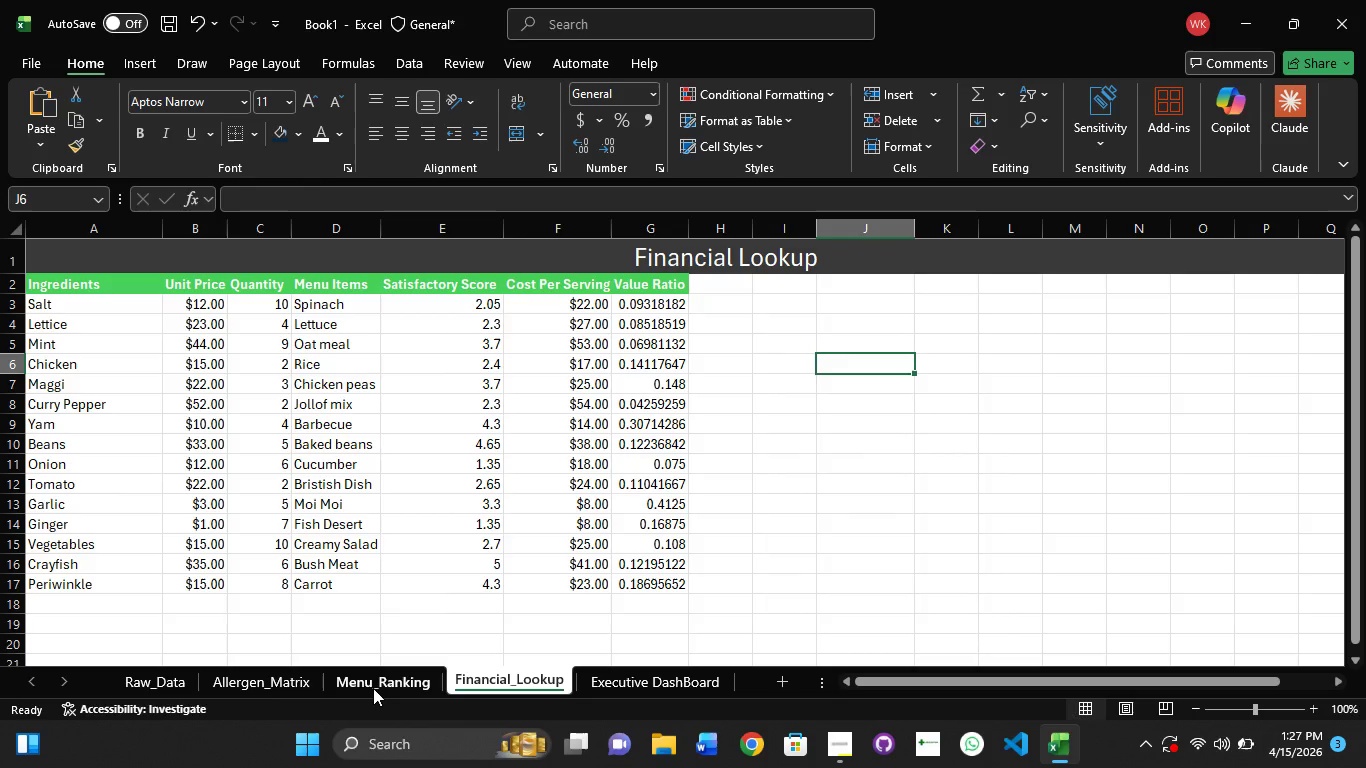 
left_click([373, 688])
 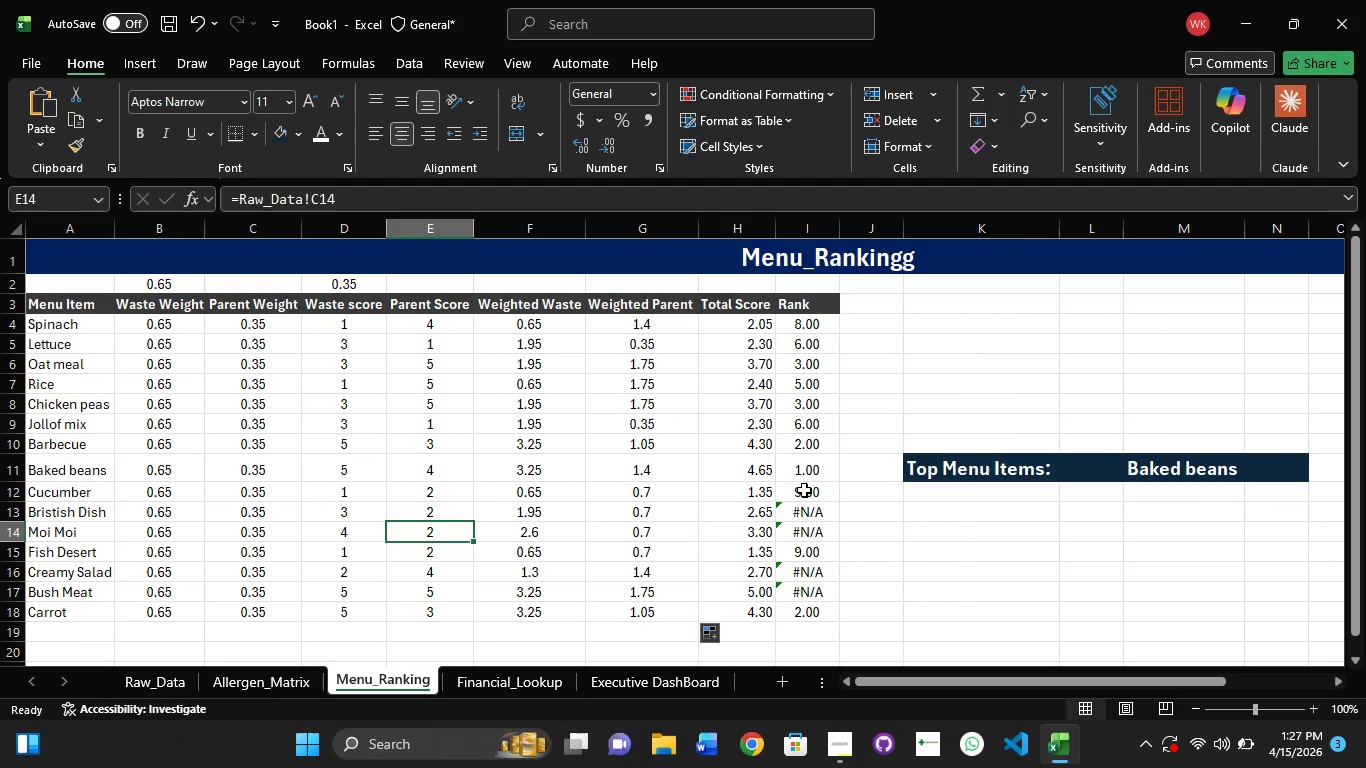 
left_click([760, 516])
 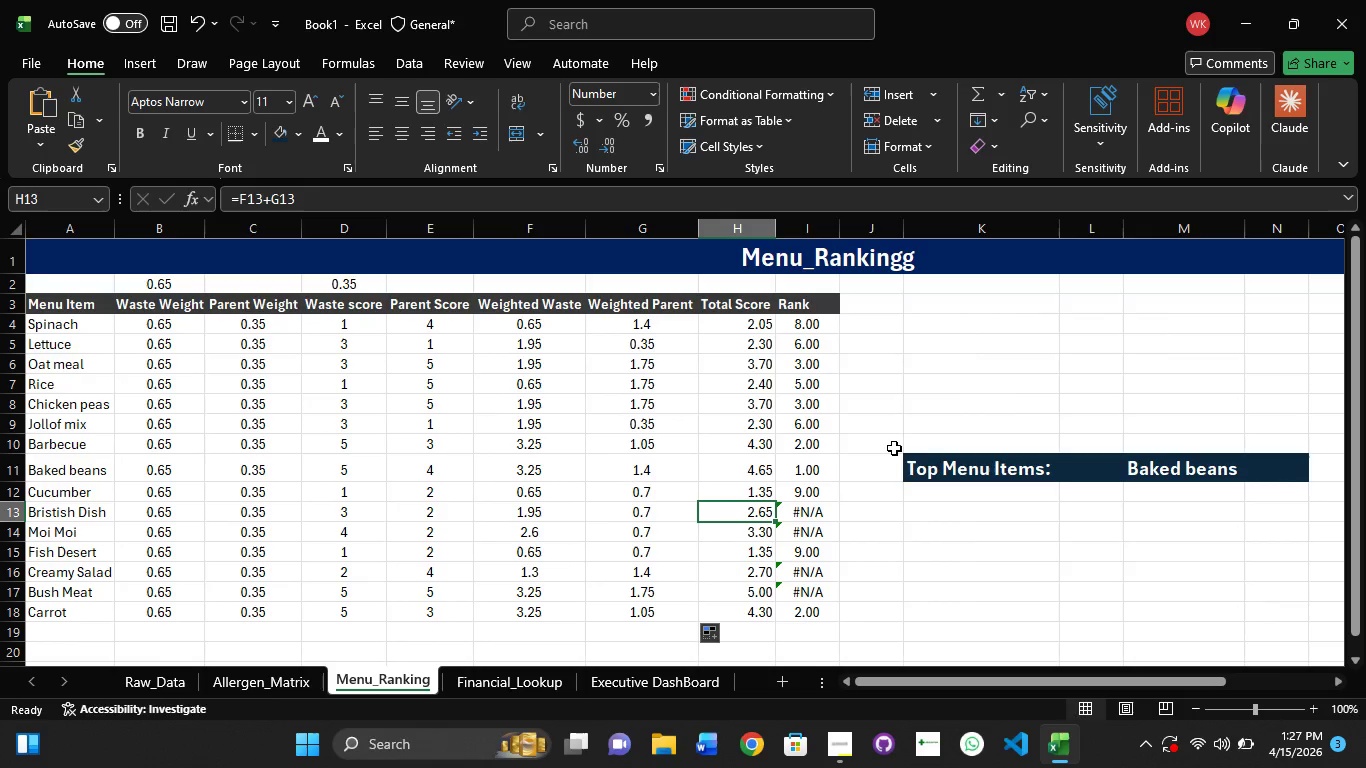 
left_click([809, 517])
 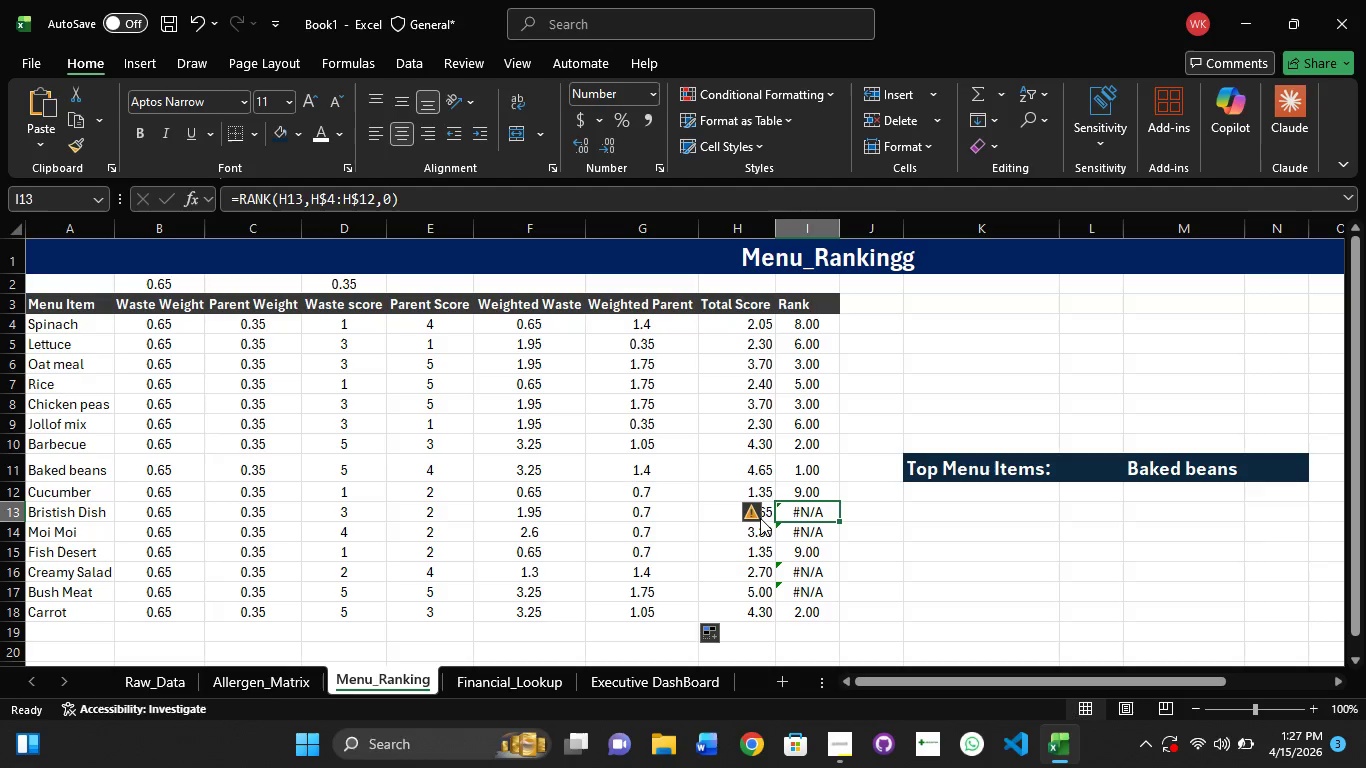 
left_click([758, 518])
 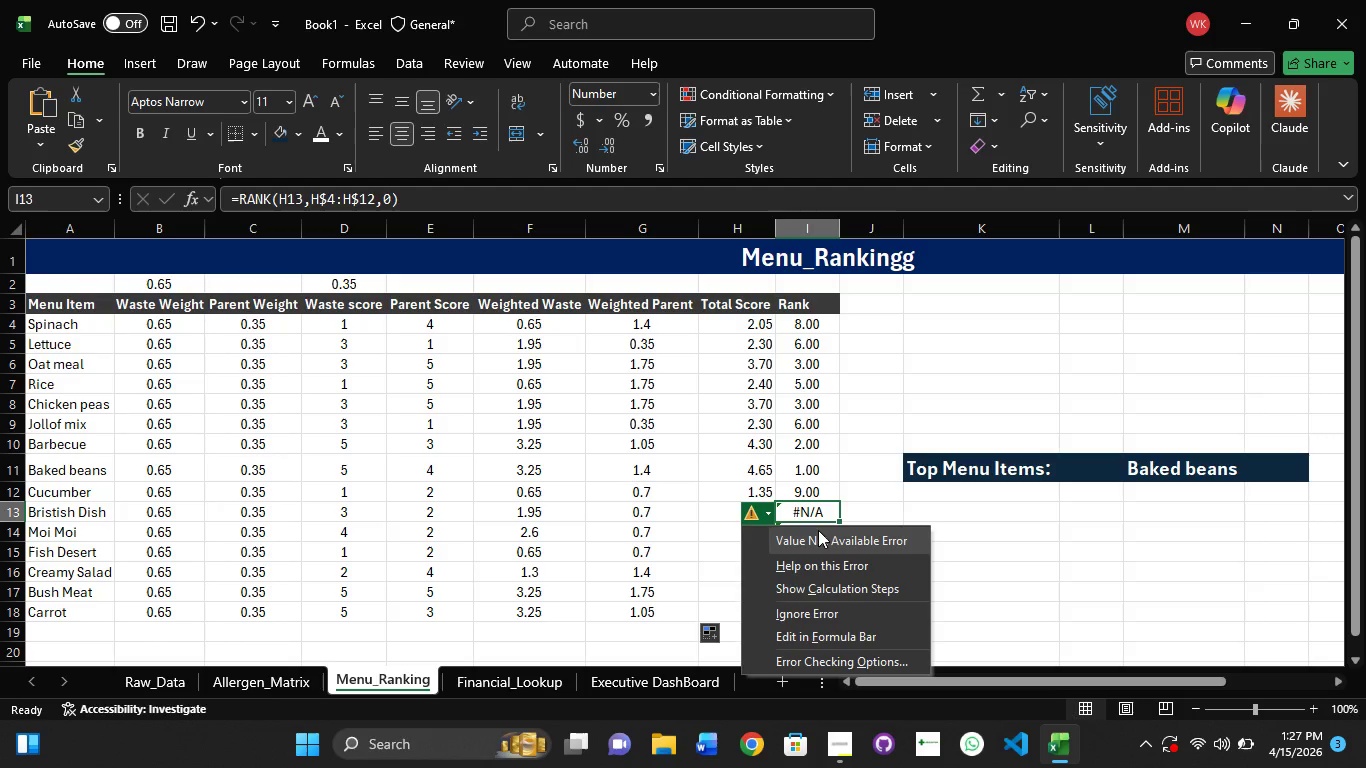 
left_click([828, 538])
 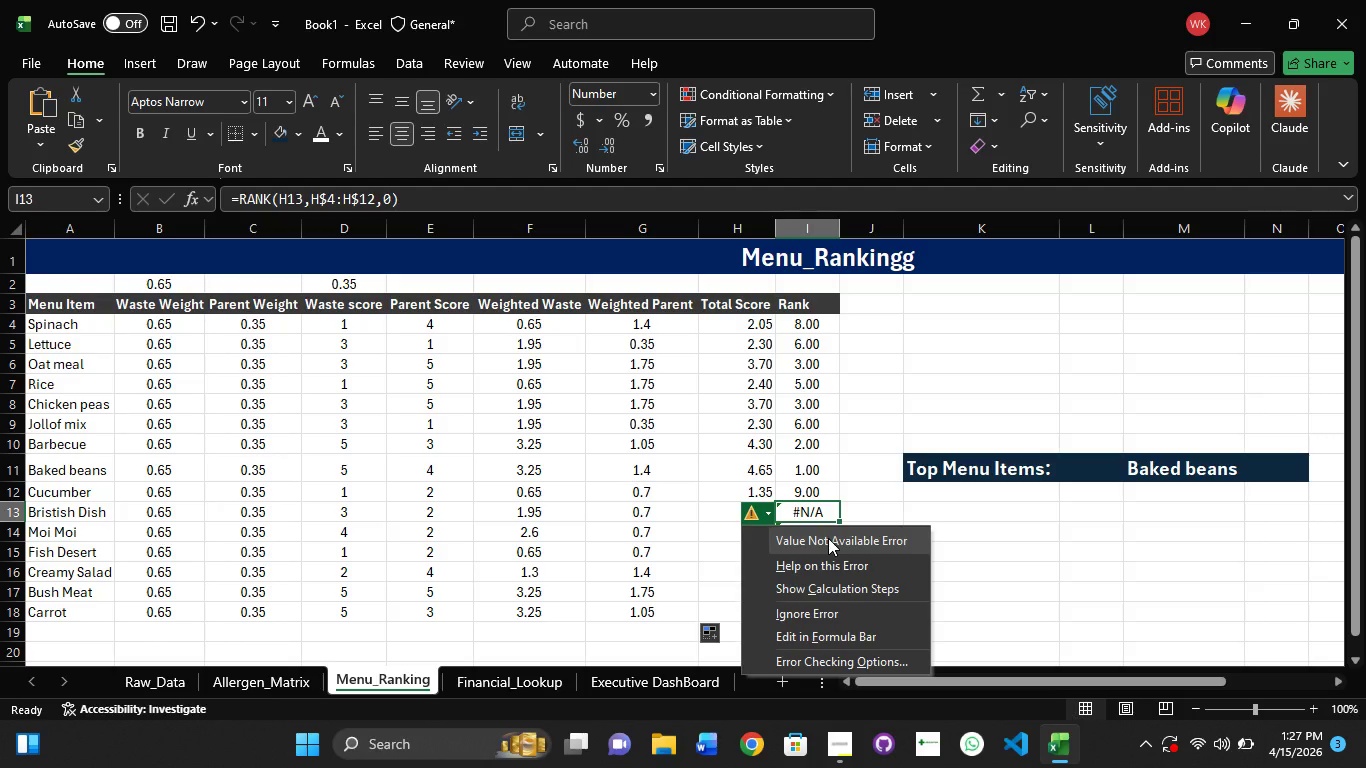 
double_click([828, 538])
 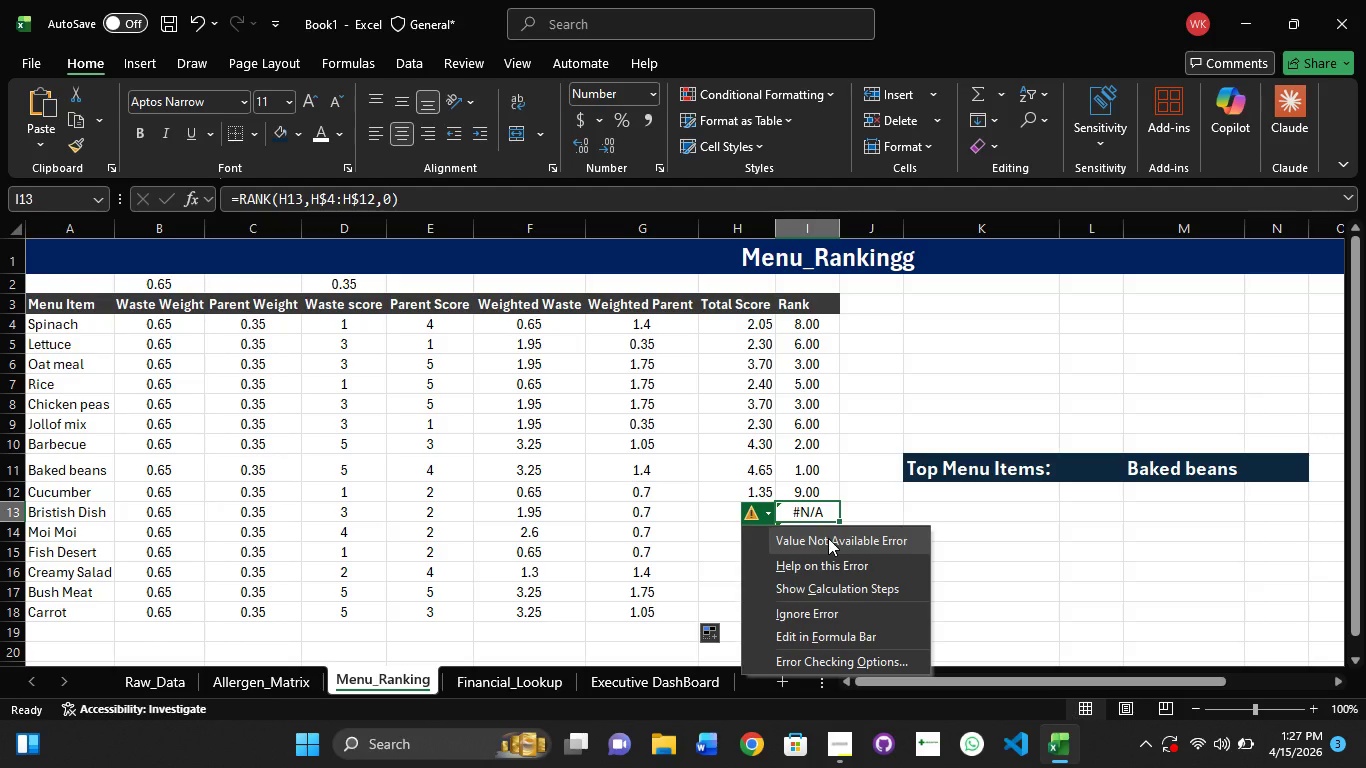 
triple_click([828, 538])
 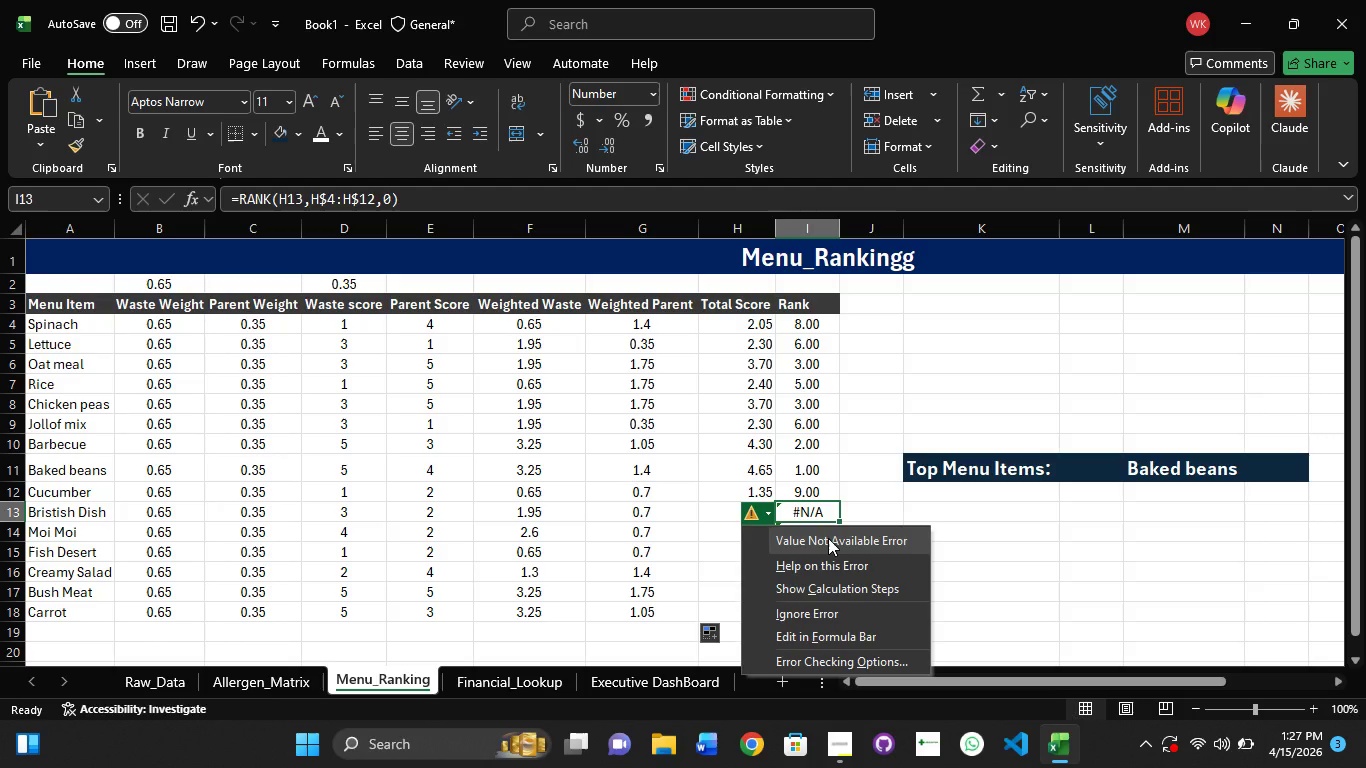 
triple_click([828, 538])
 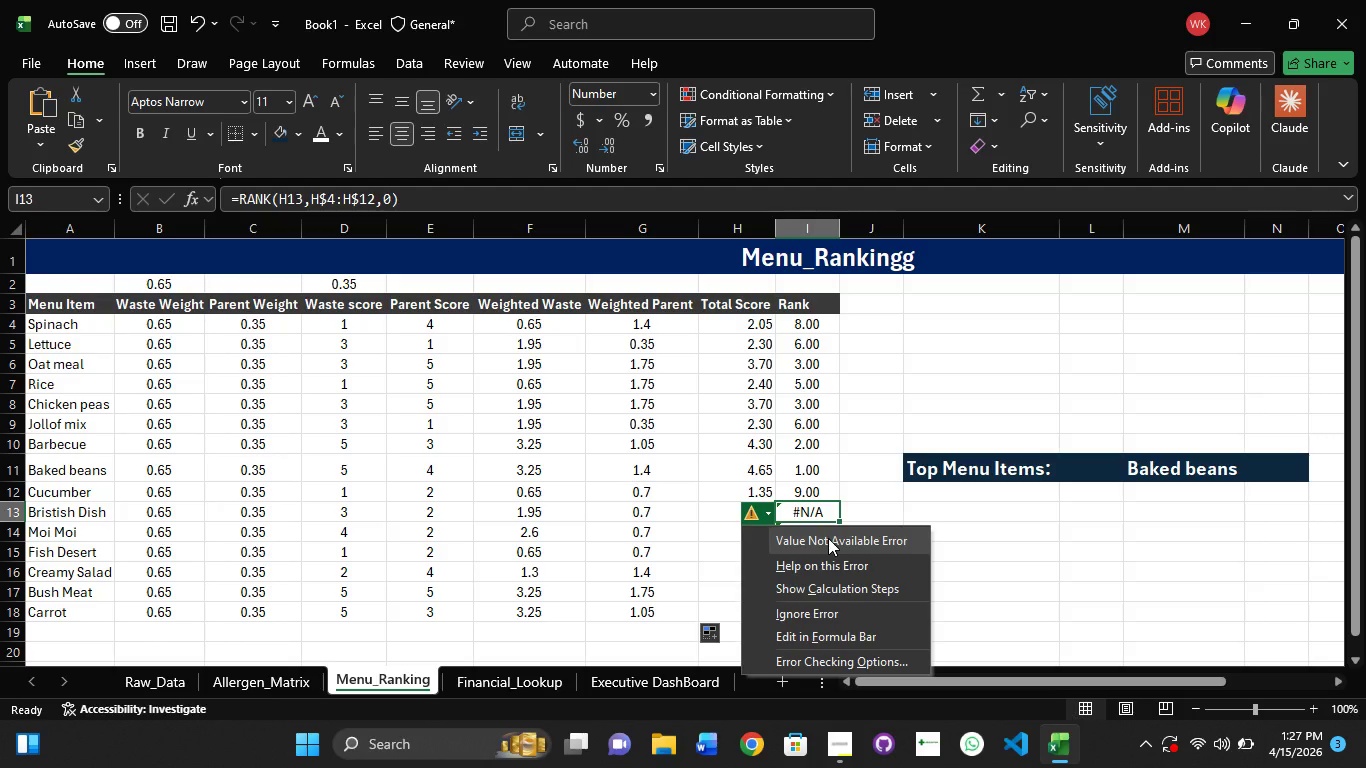 
double_click([828, 538])
 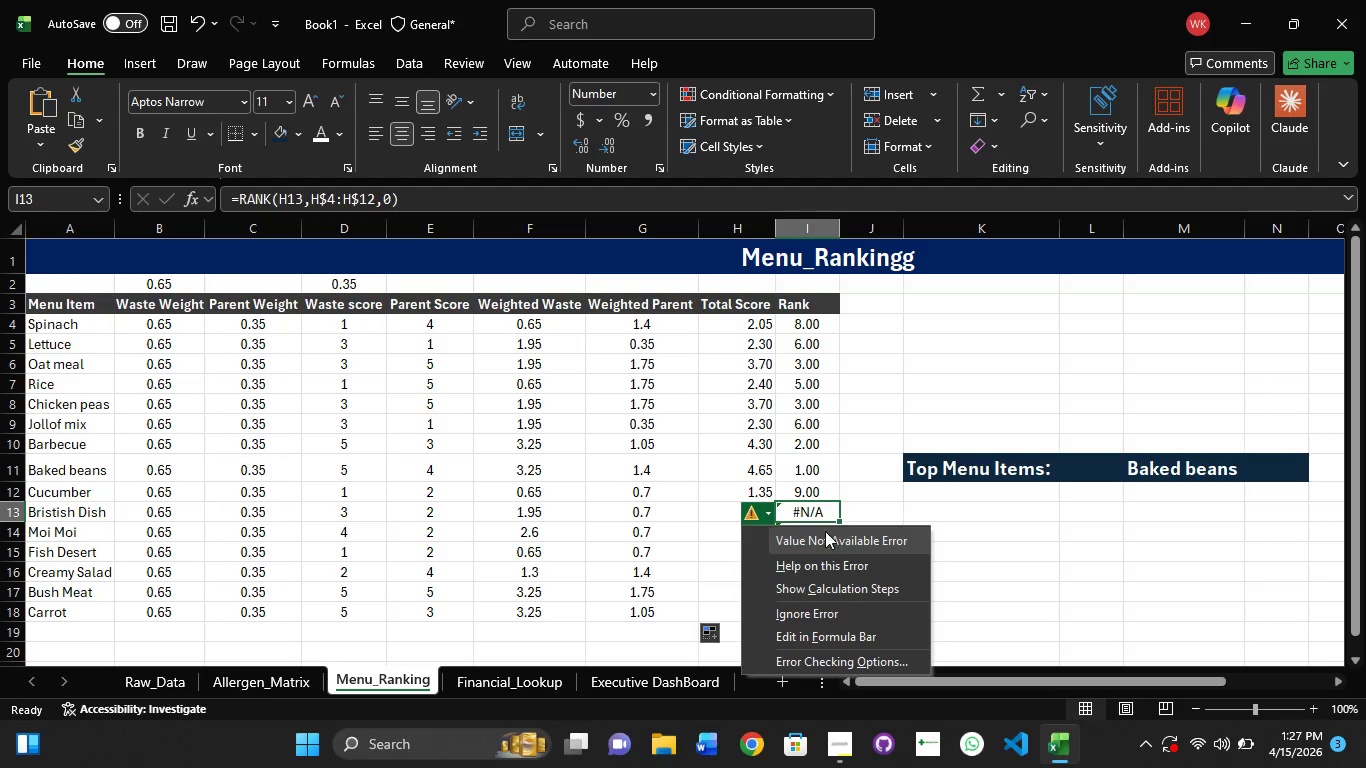 
triple_click([828, 538])
 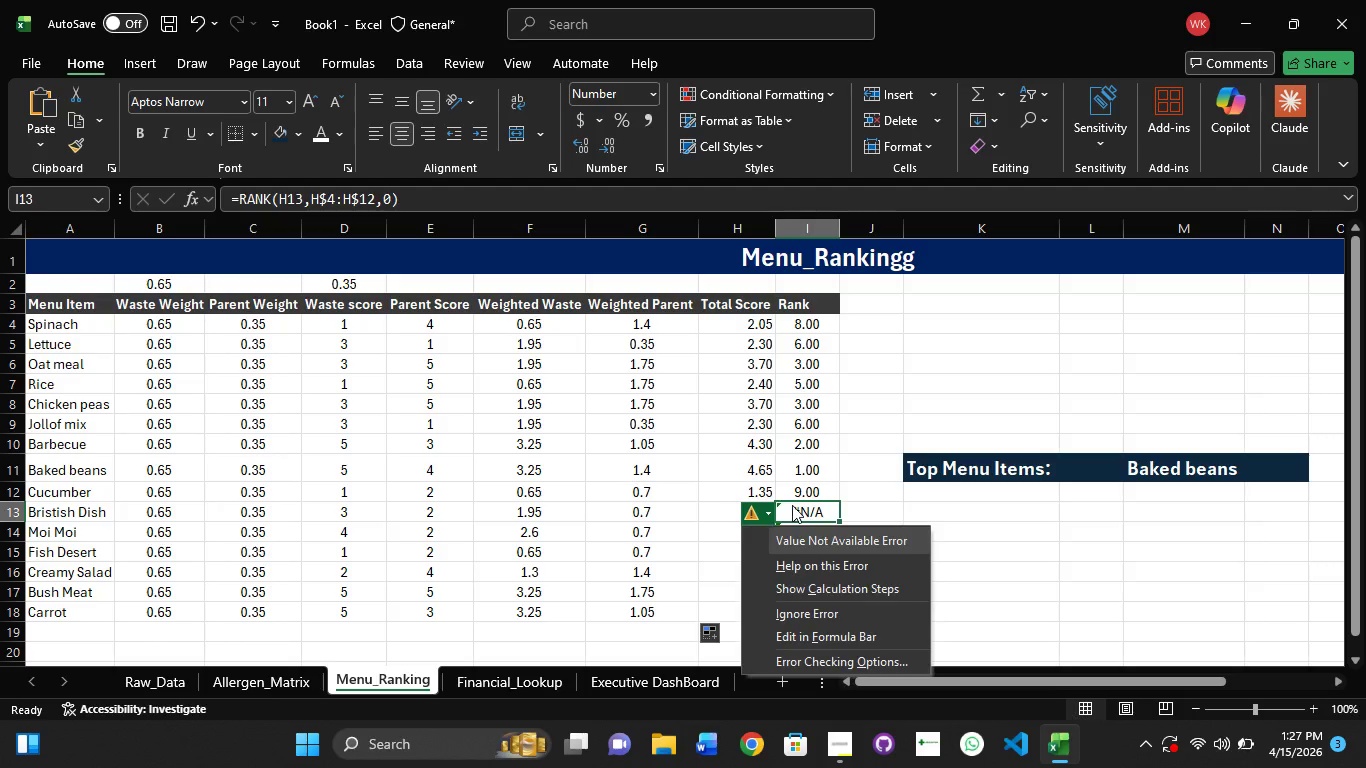 
left_click([792, 505])
 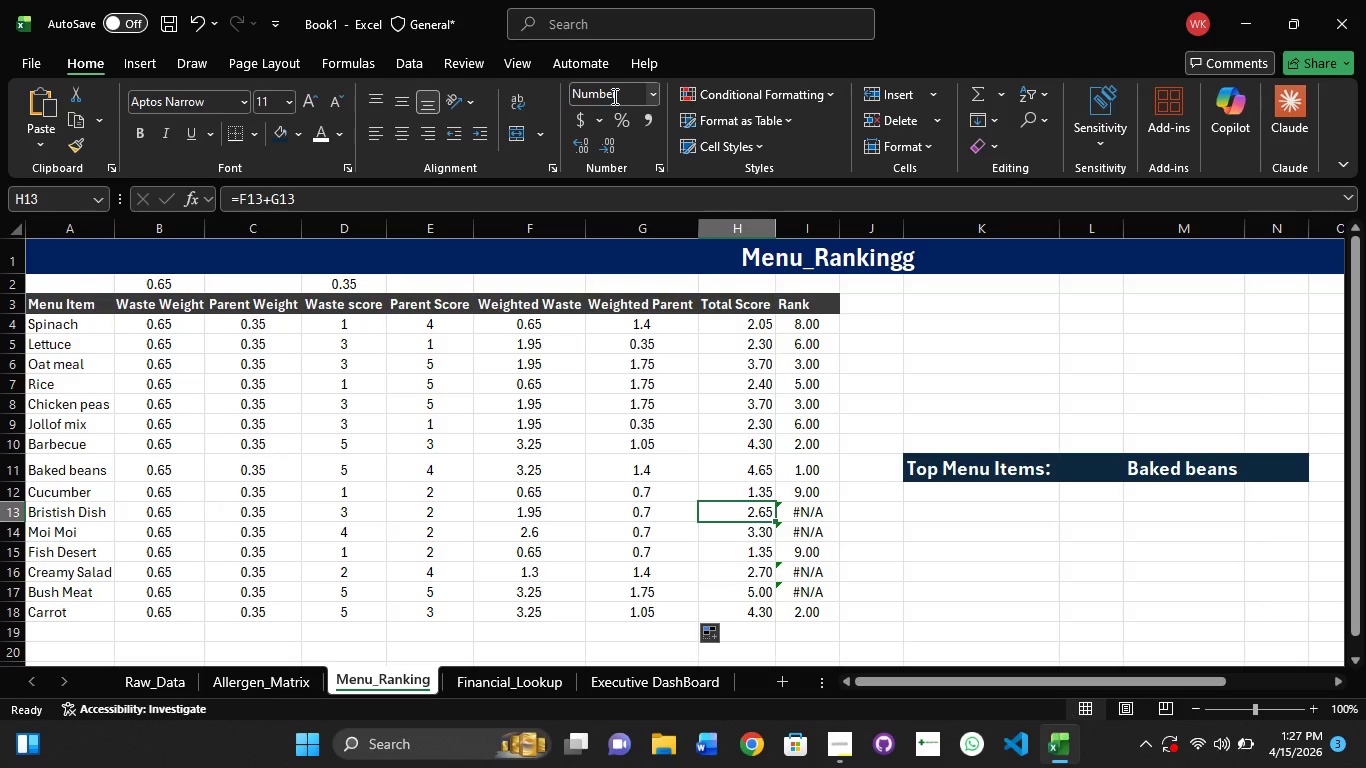 
left_click([655, 94])
 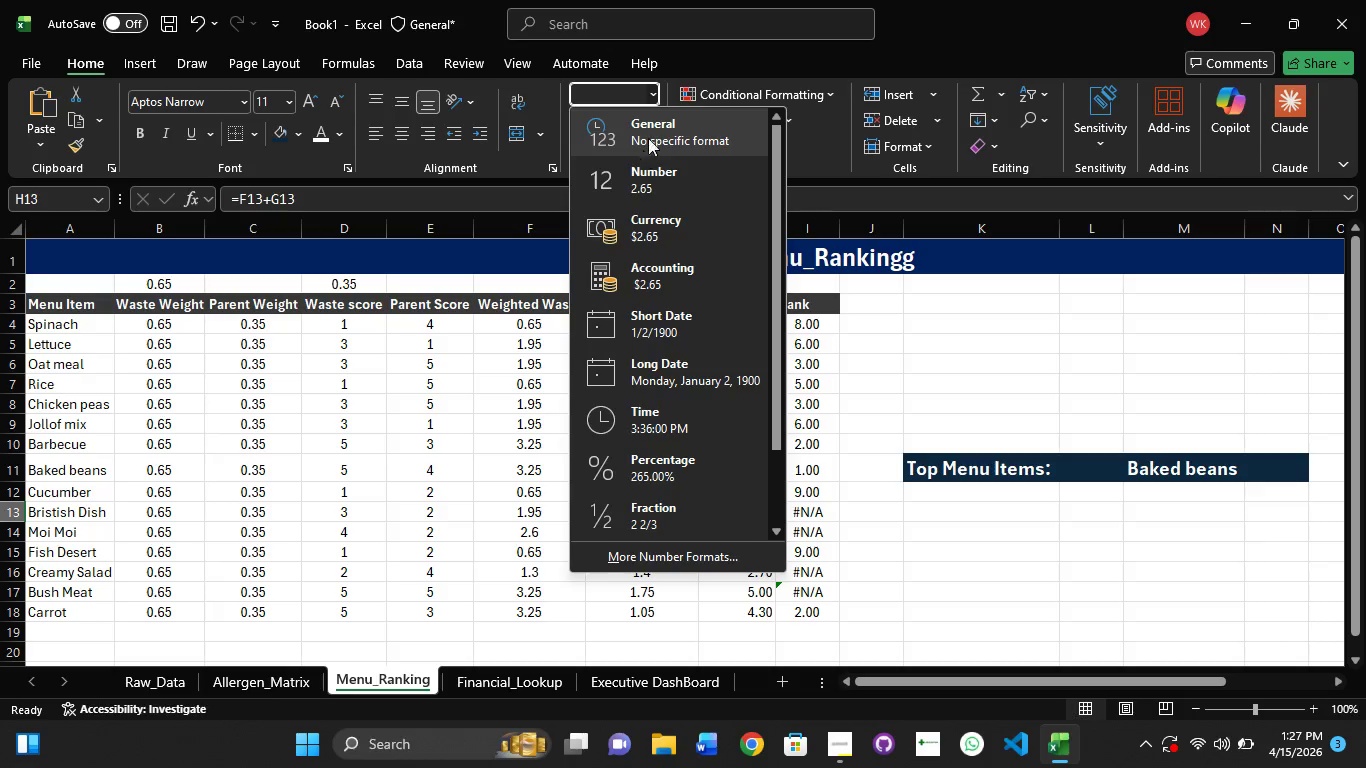 
left_click([656, 122])
 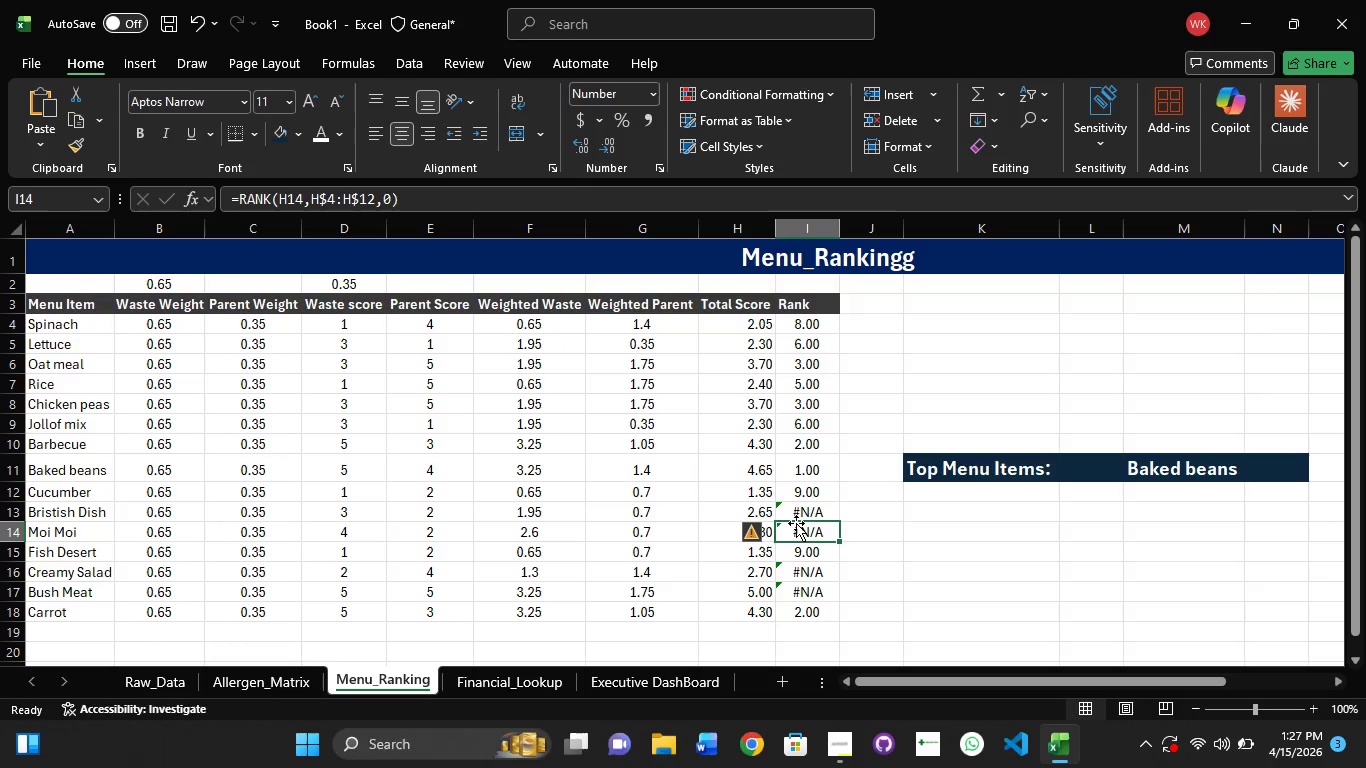 
left_click([766, 513])
 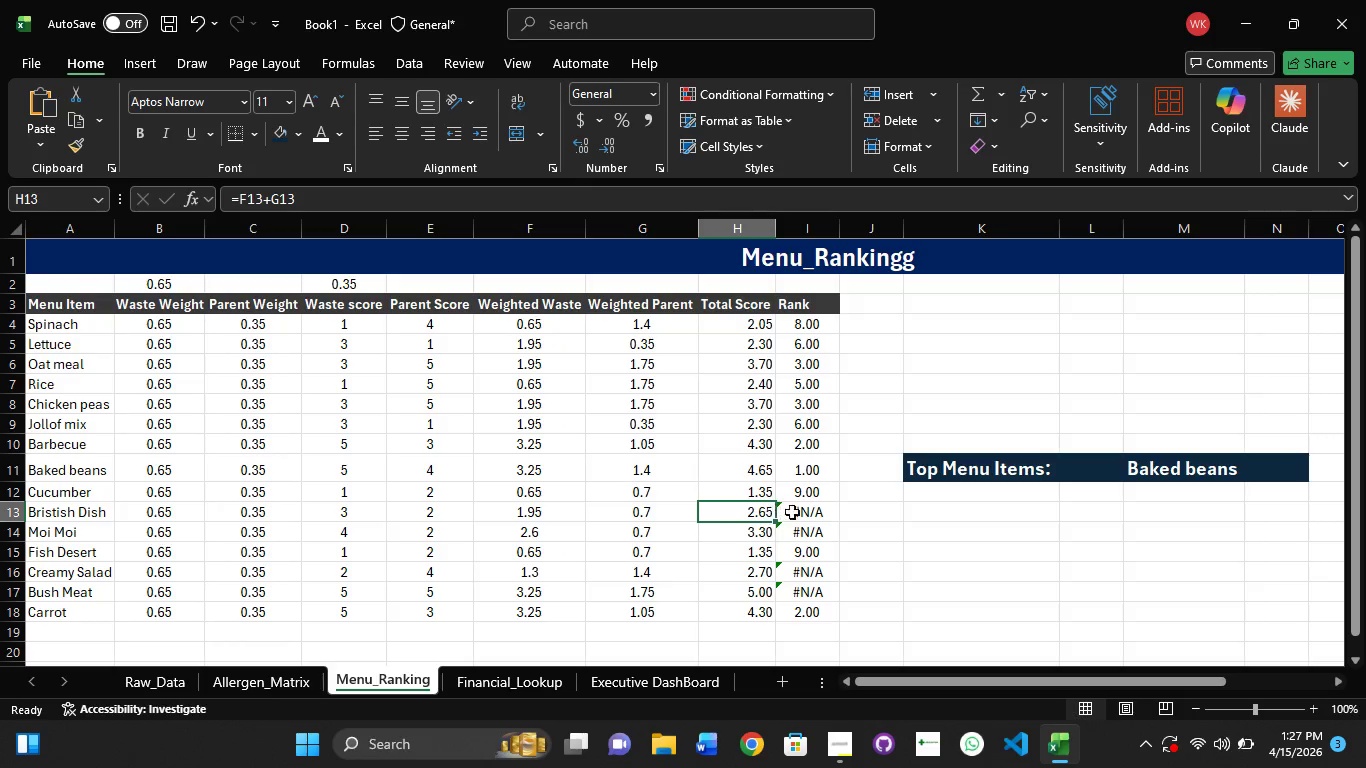 
left_click([807, 514])
 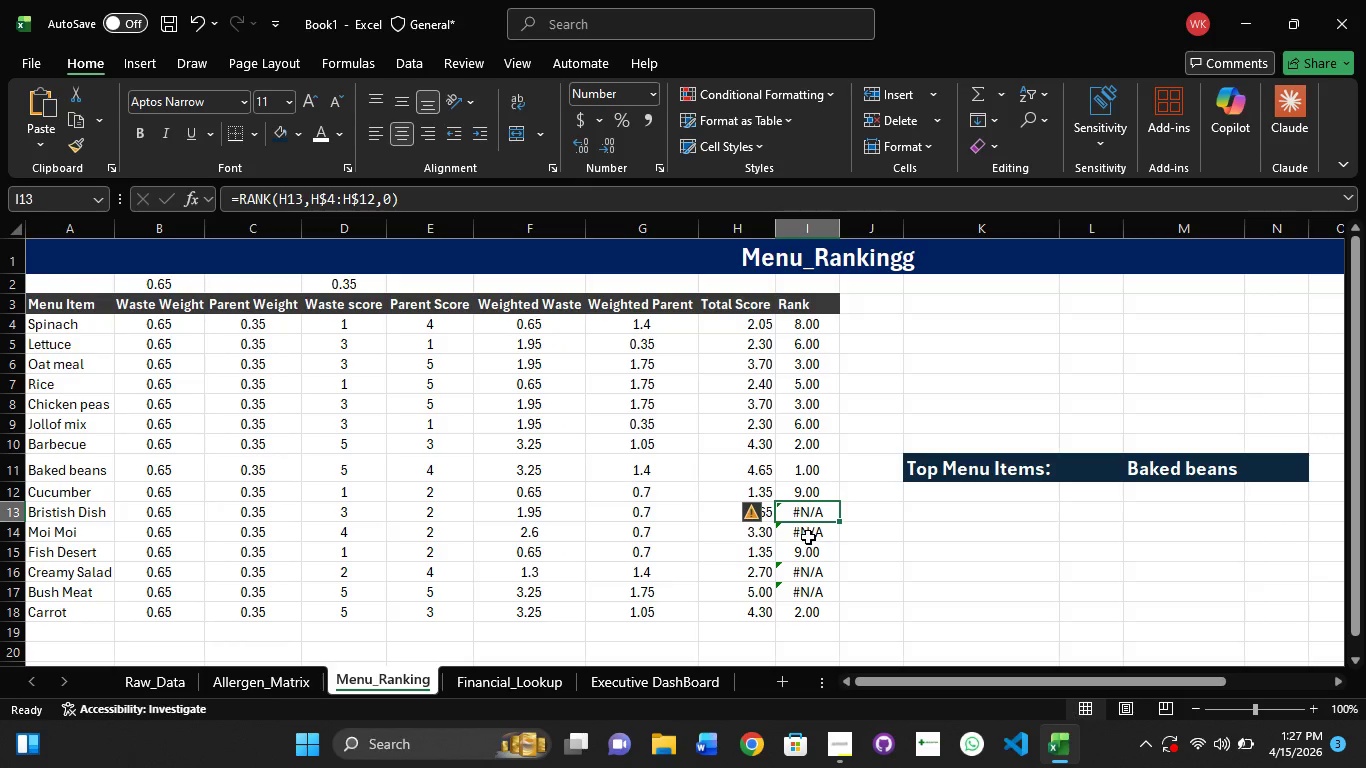 
left_click([808, 537])
 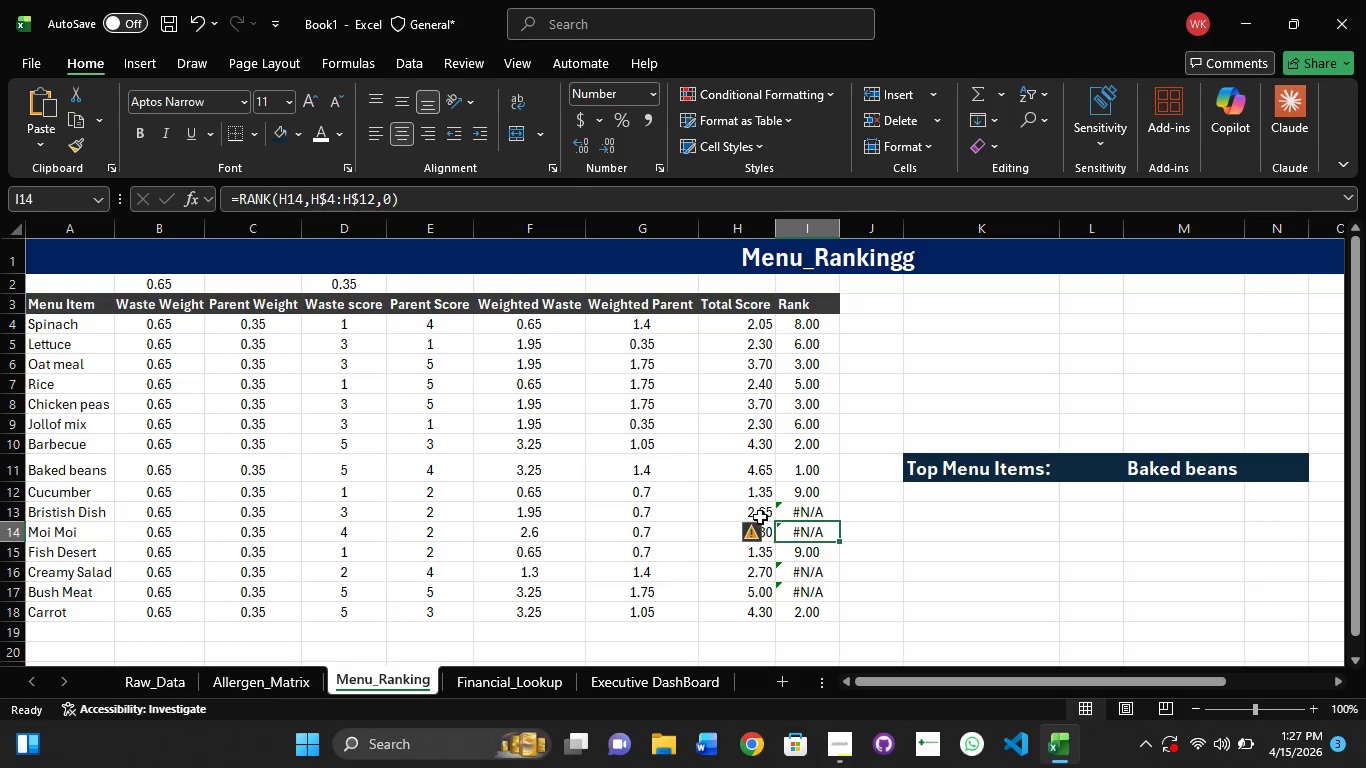 
left_click([758, 516])
 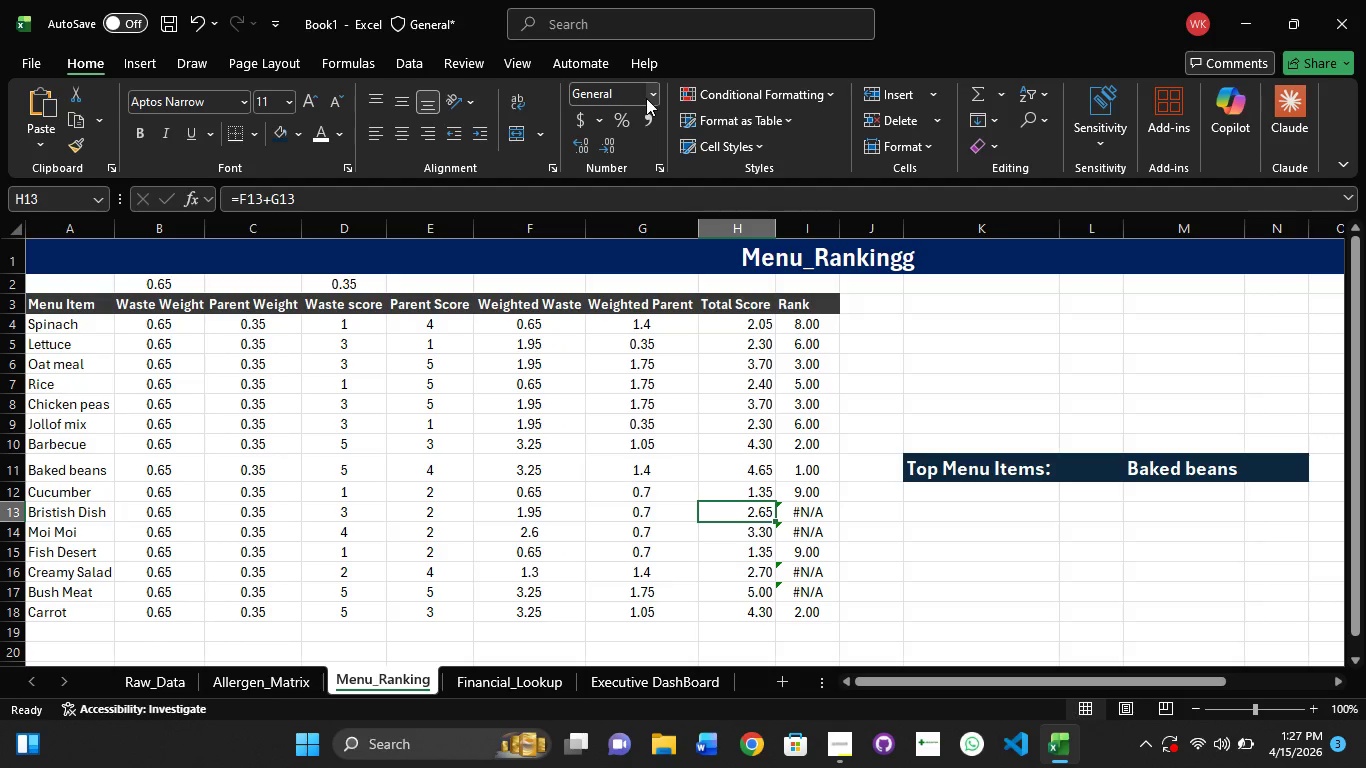 
left_click([647, 98])
 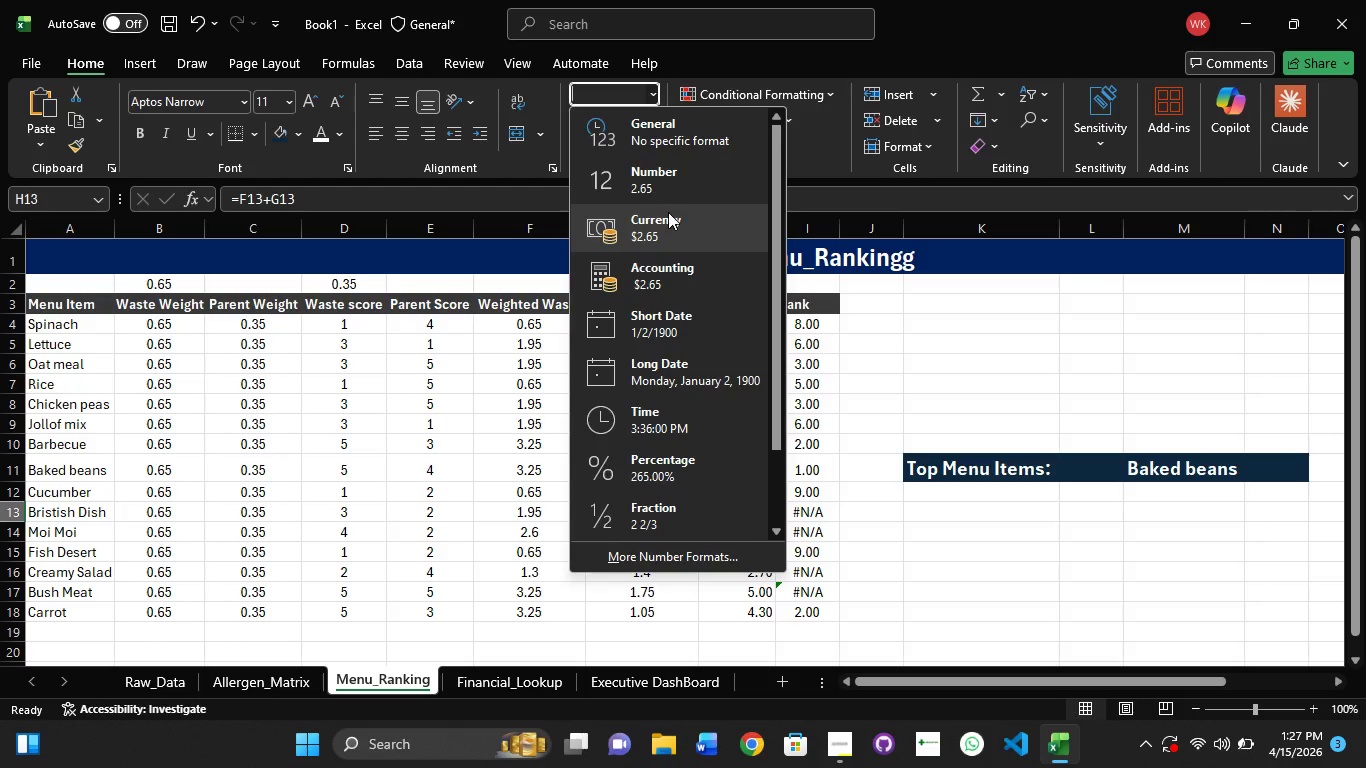 
left_click([667, 179])
 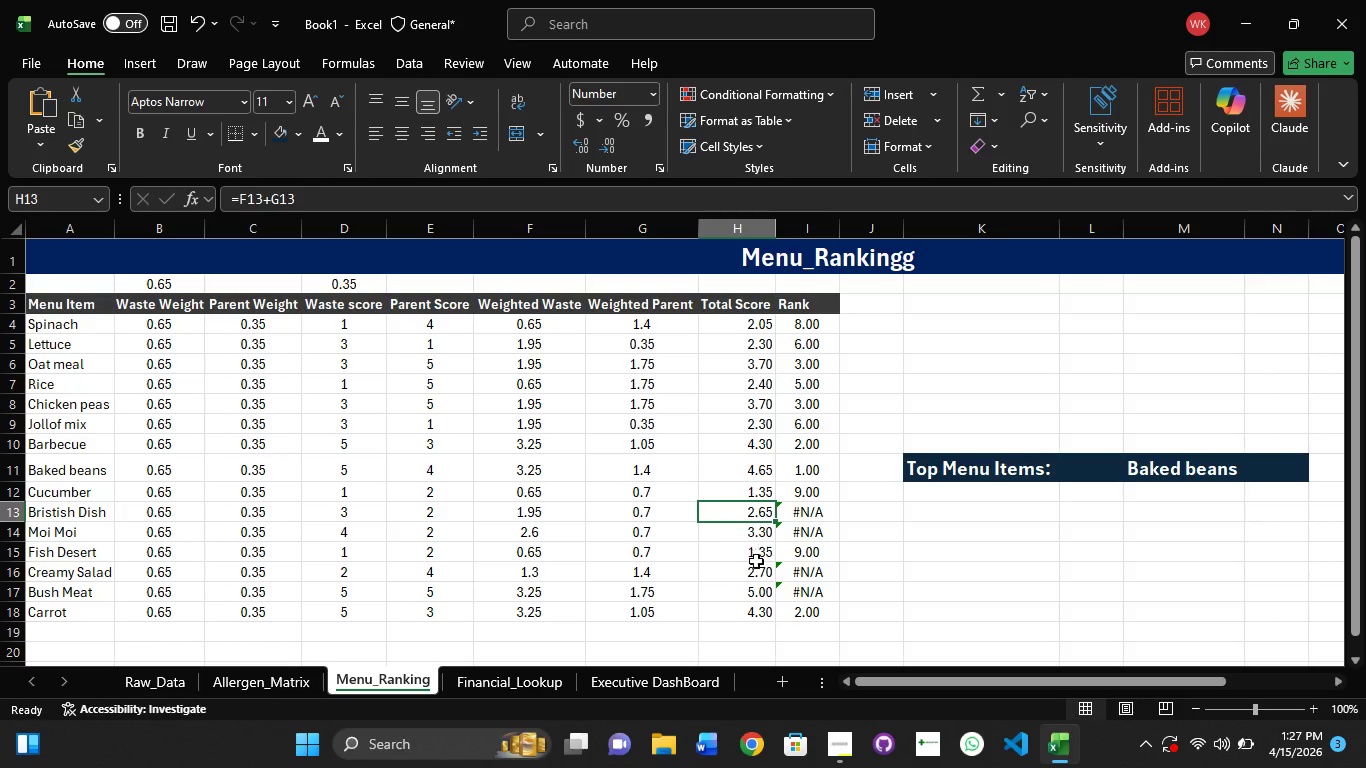 
left_click([764, 575])
 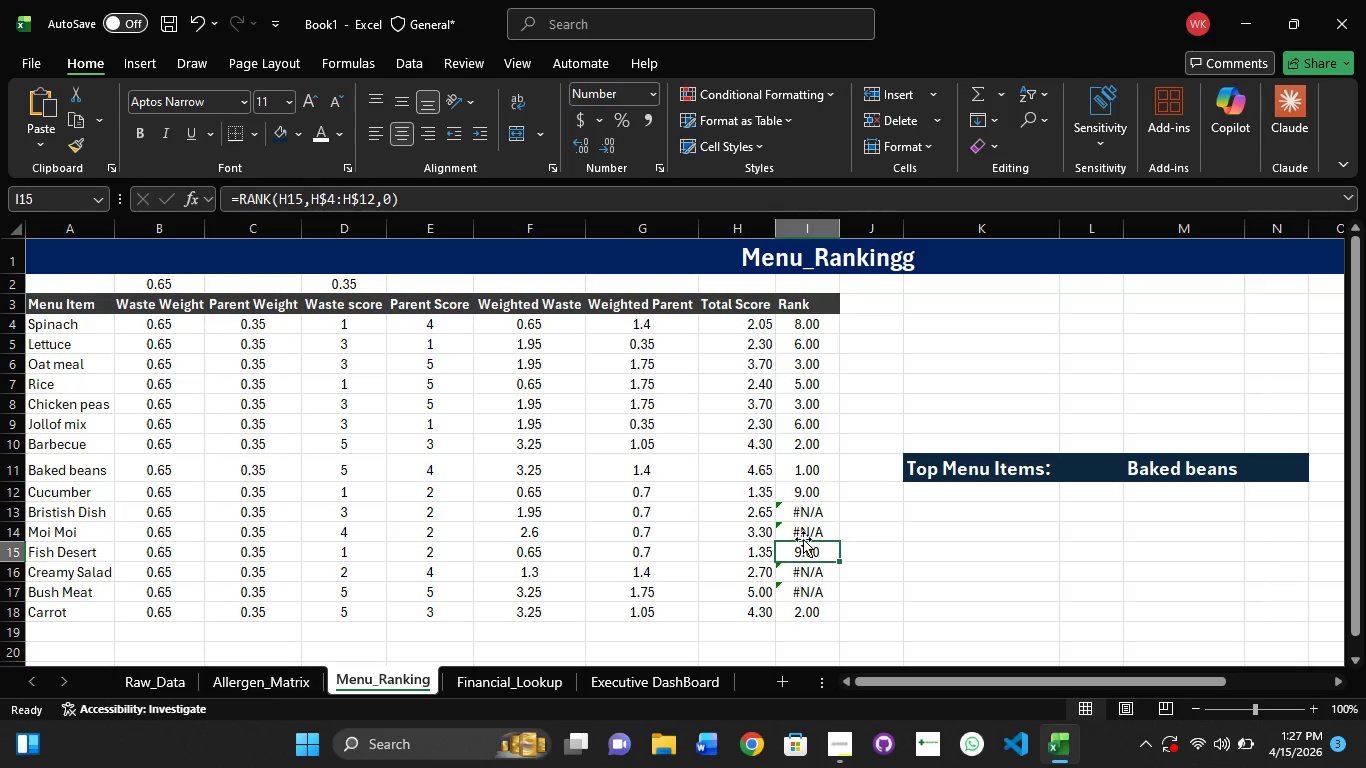 
left_click([806, 523])
 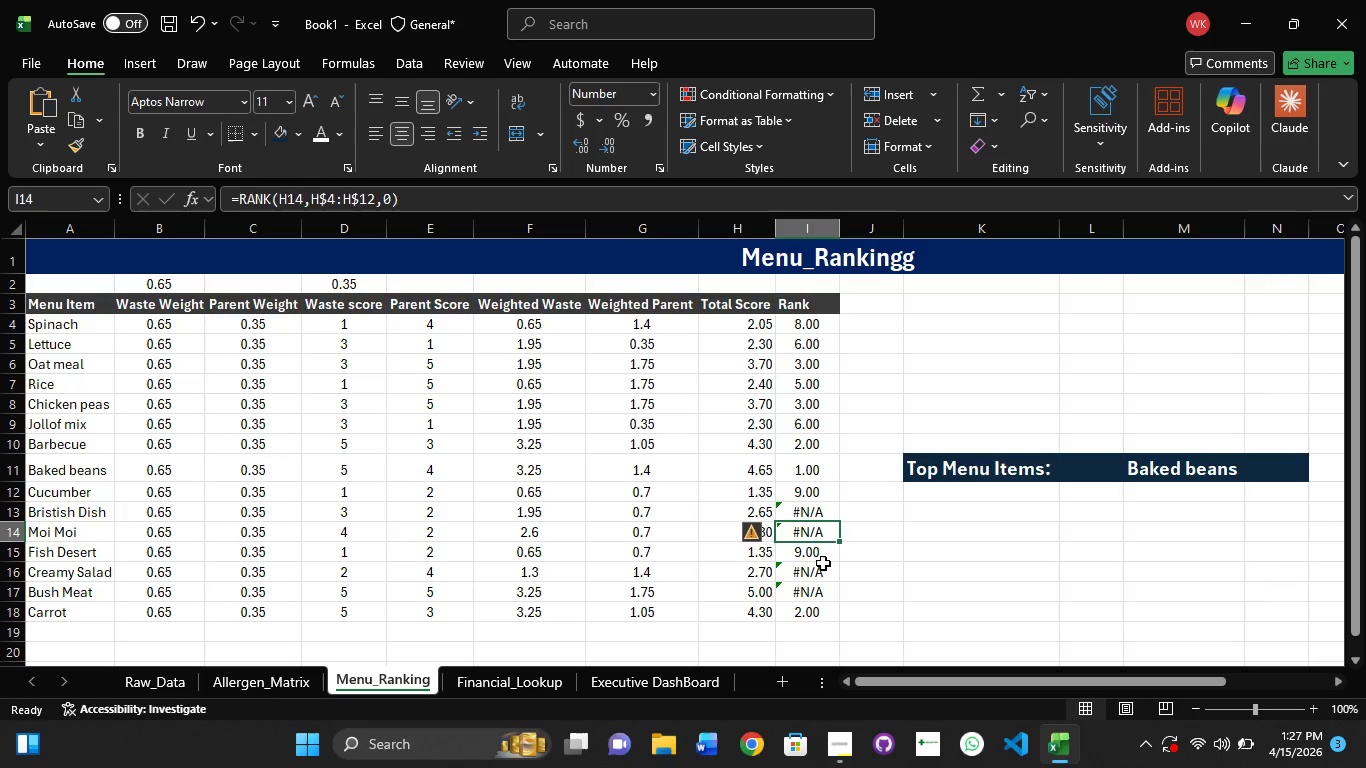 
left_click([809, 550])
 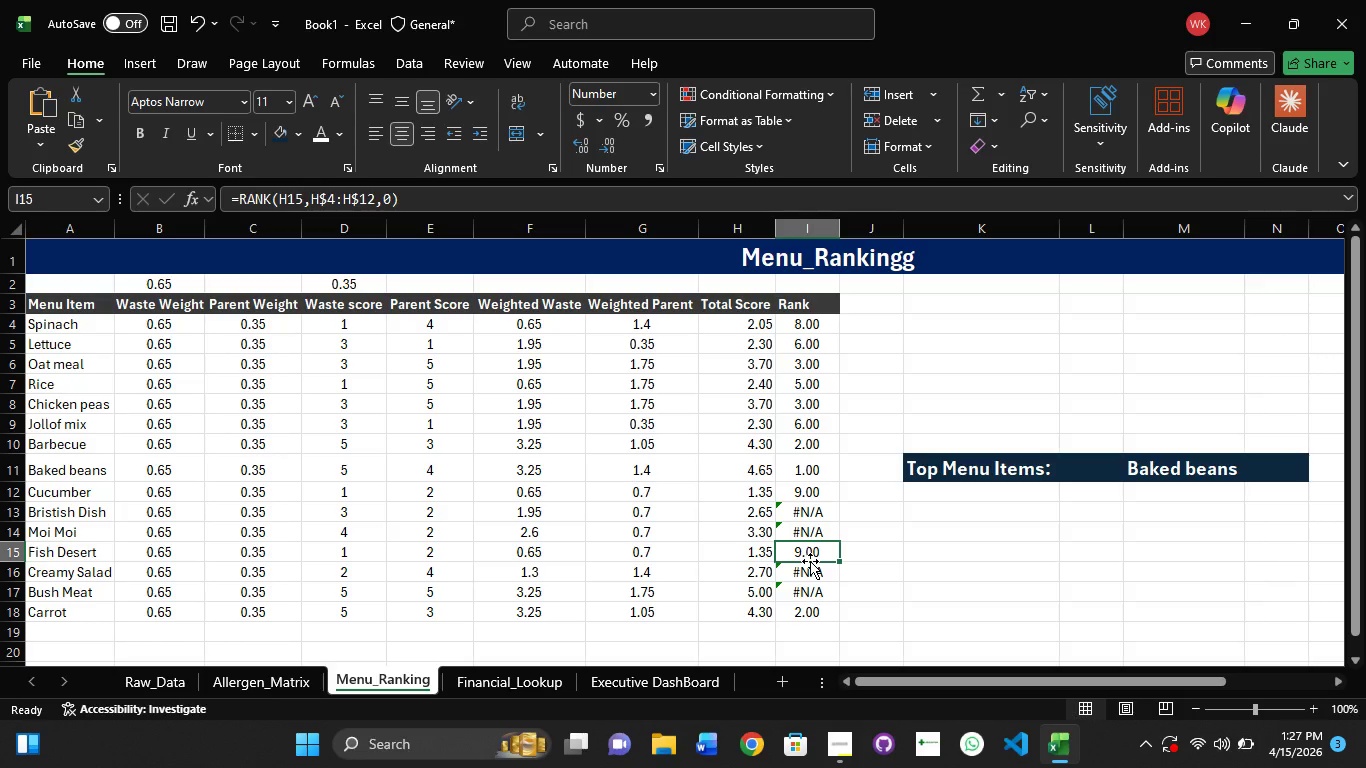 
left_click([810, 561])
 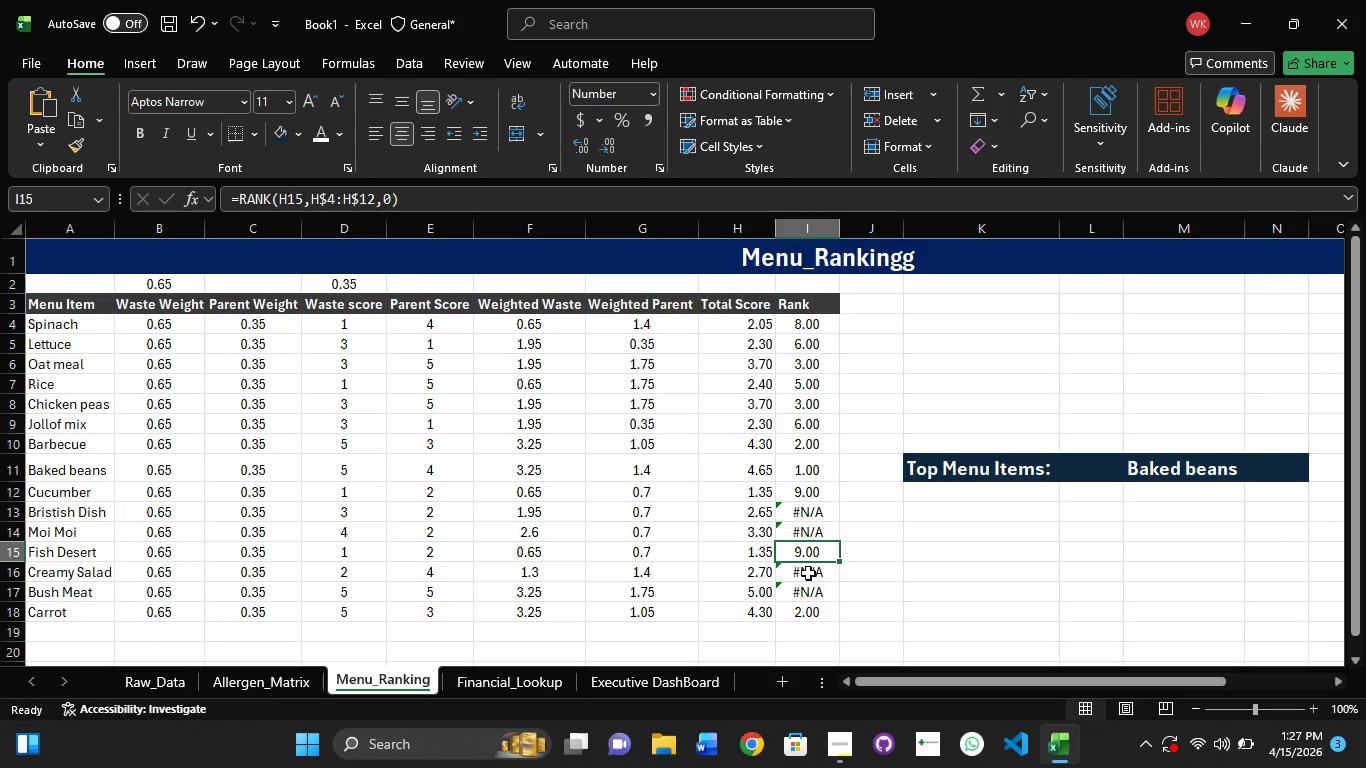 
left_click([808, 573])
 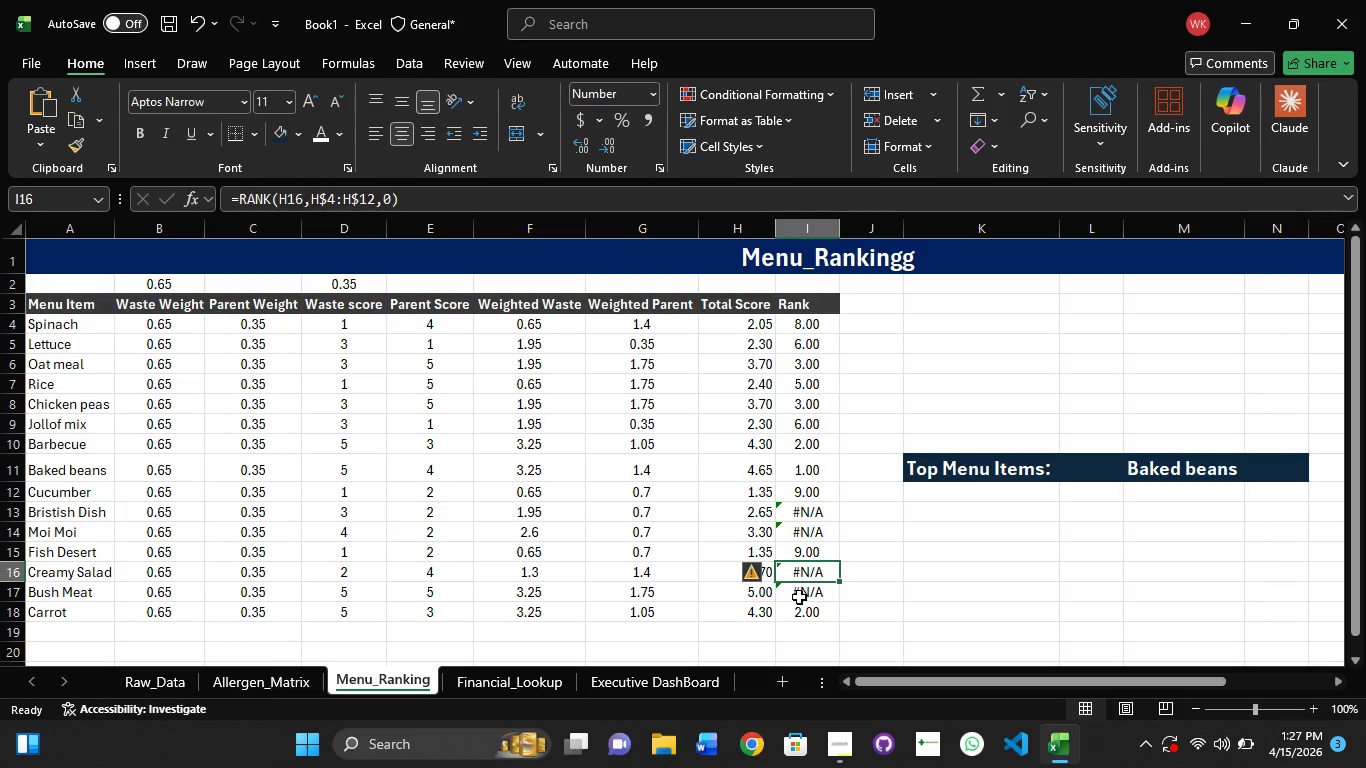 
left_click([798, 598])
 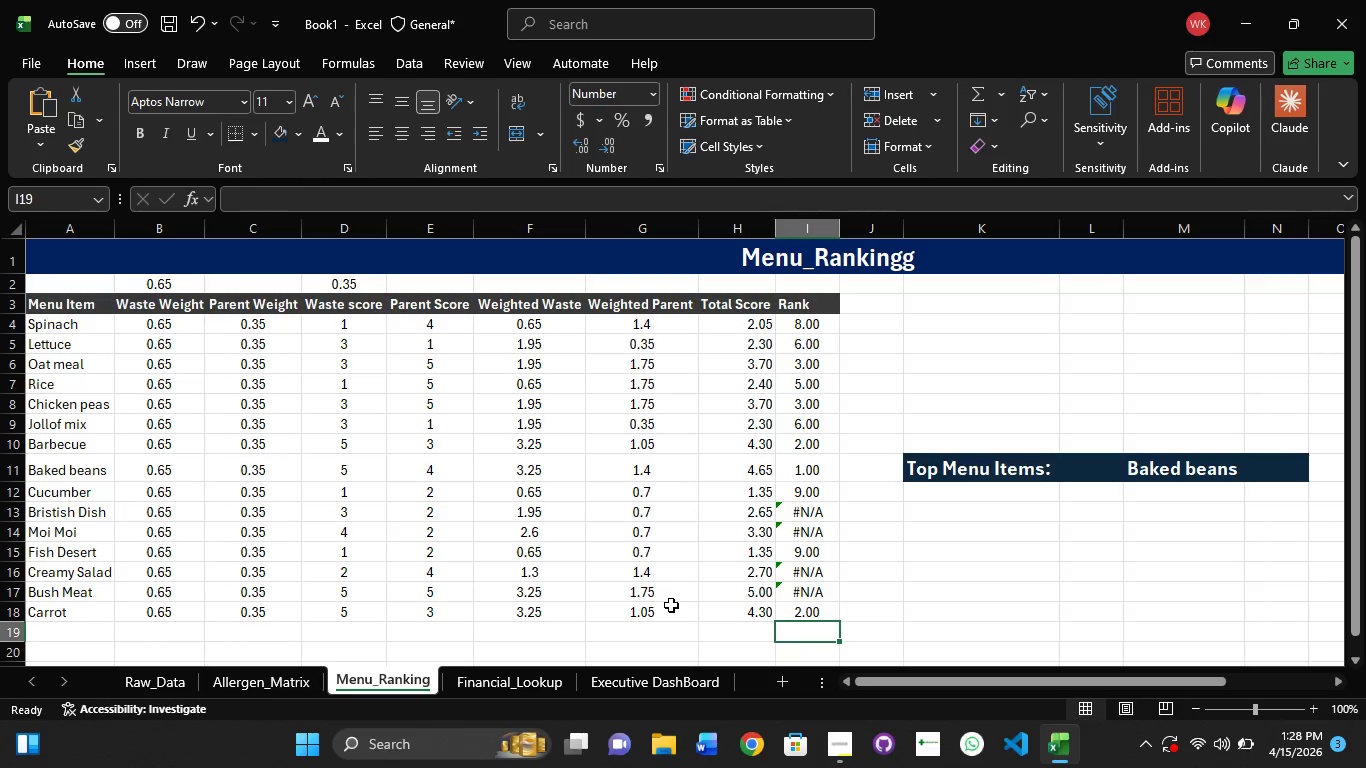 
left_click([645, 610])
 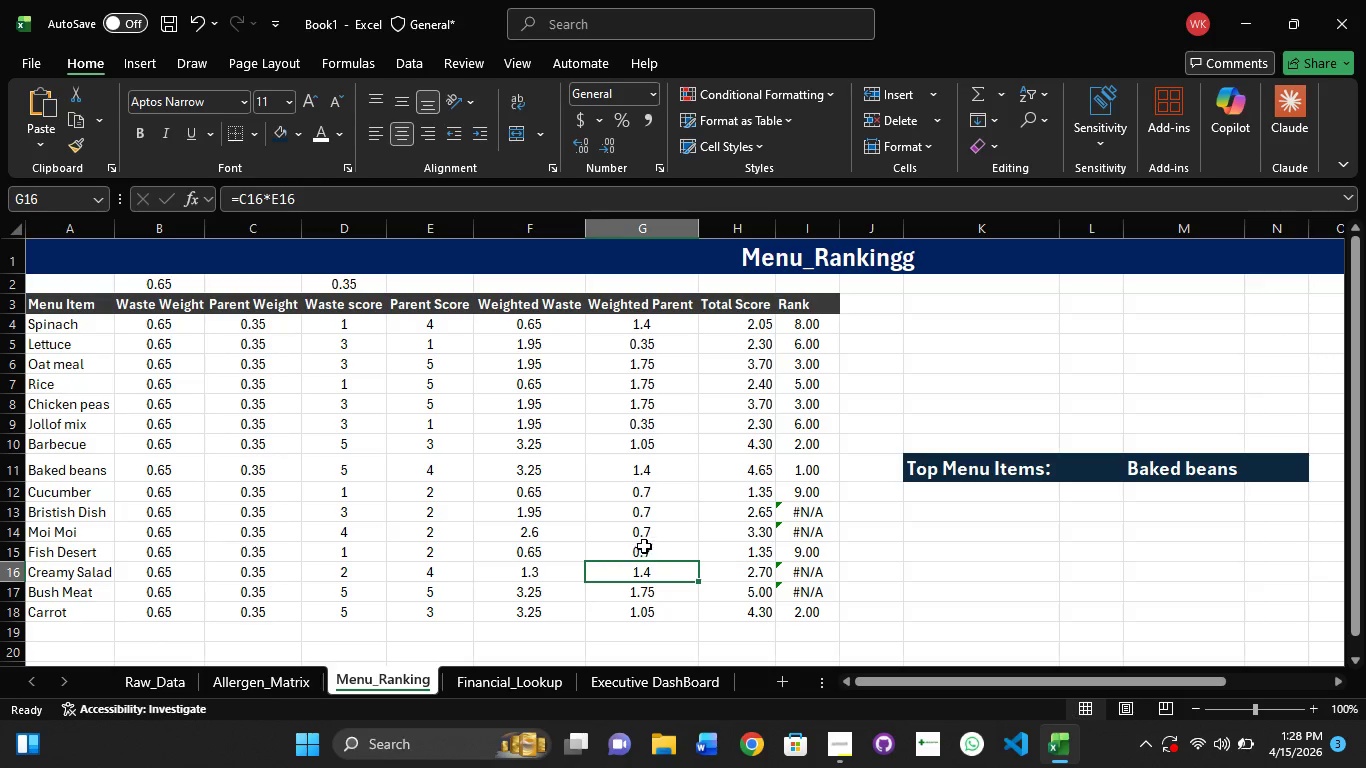 
left_click([644, 546])
 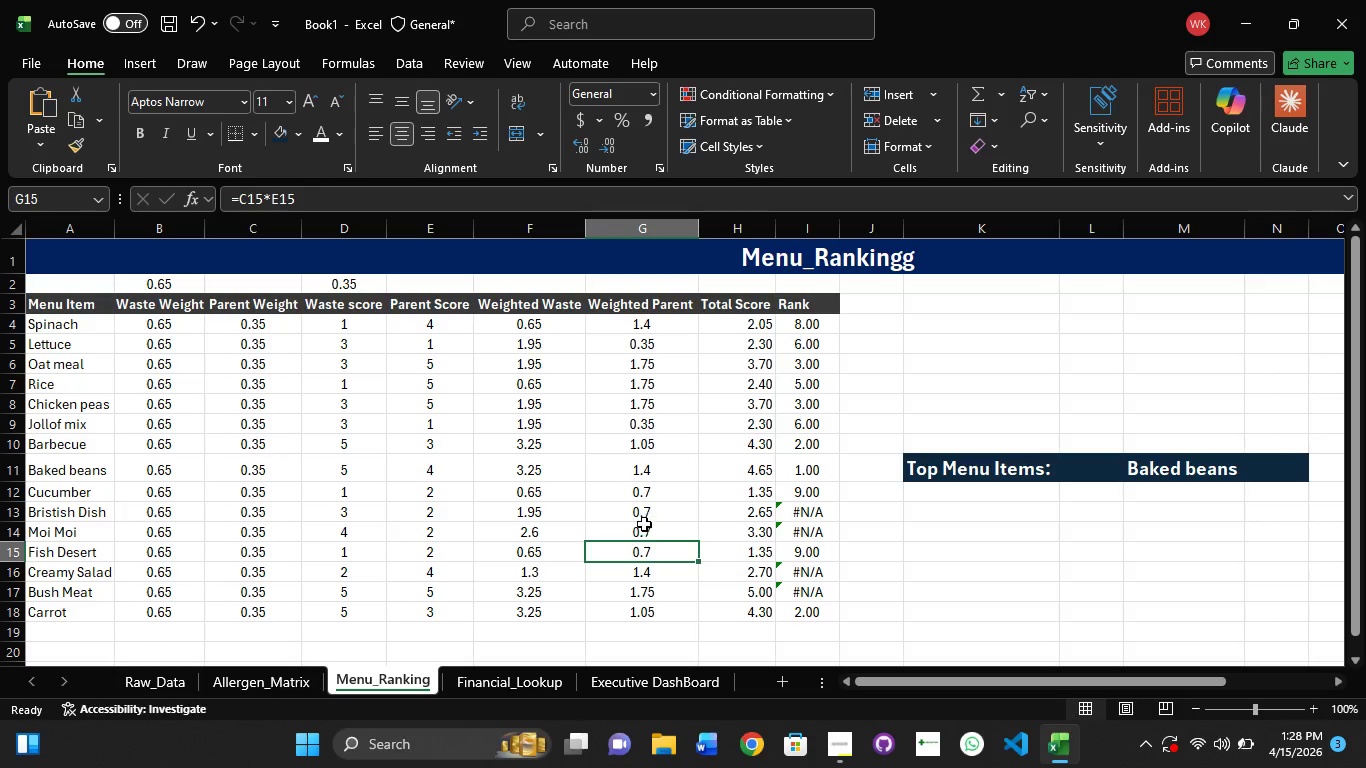 
left_click([641, 512])
 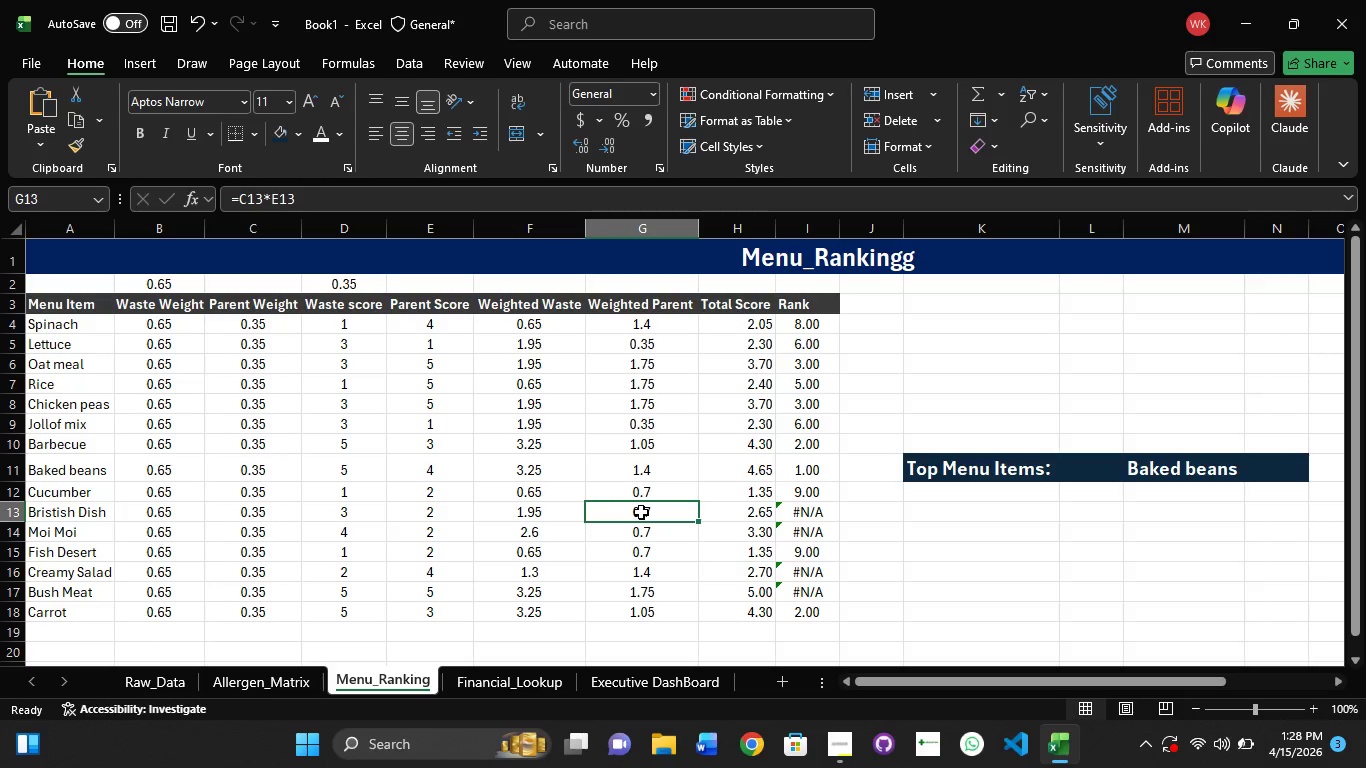 
left_click([641, 512])
 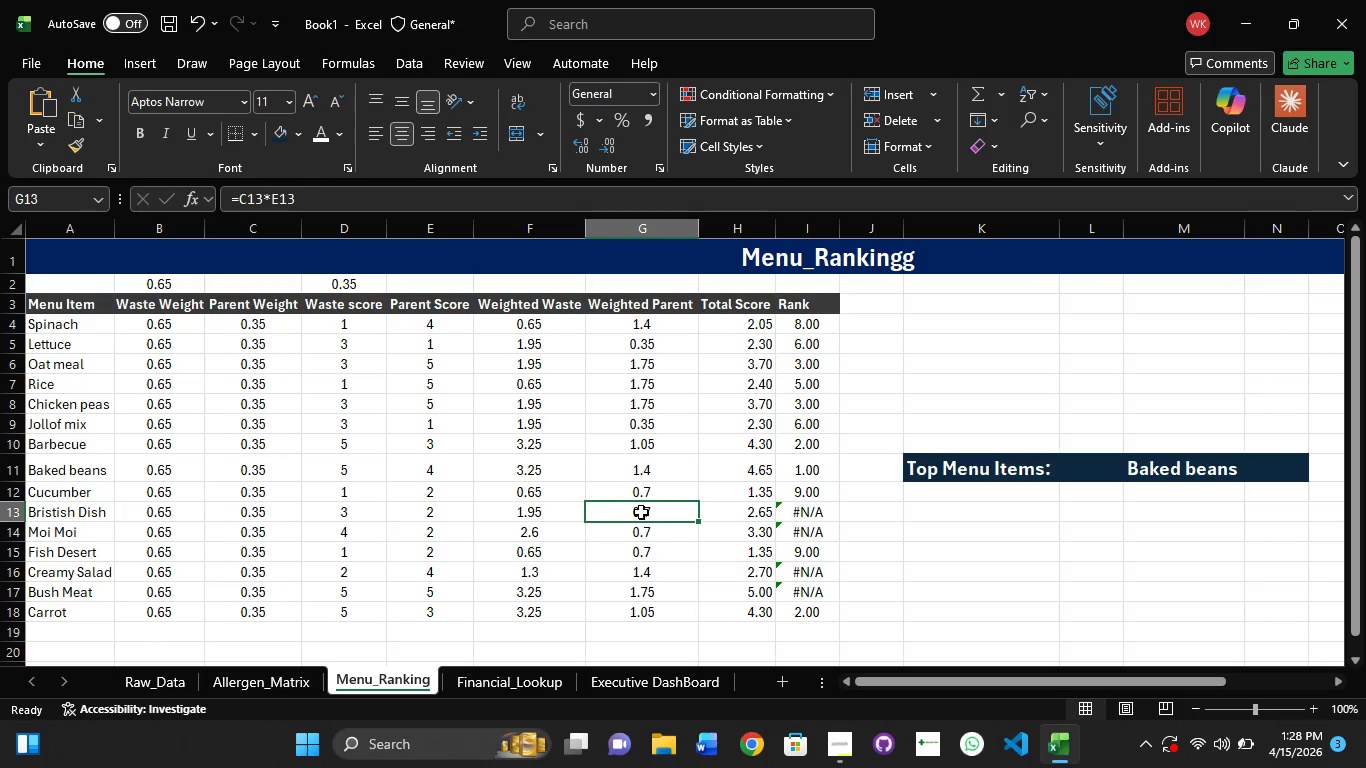 
double_click([641, 512])
 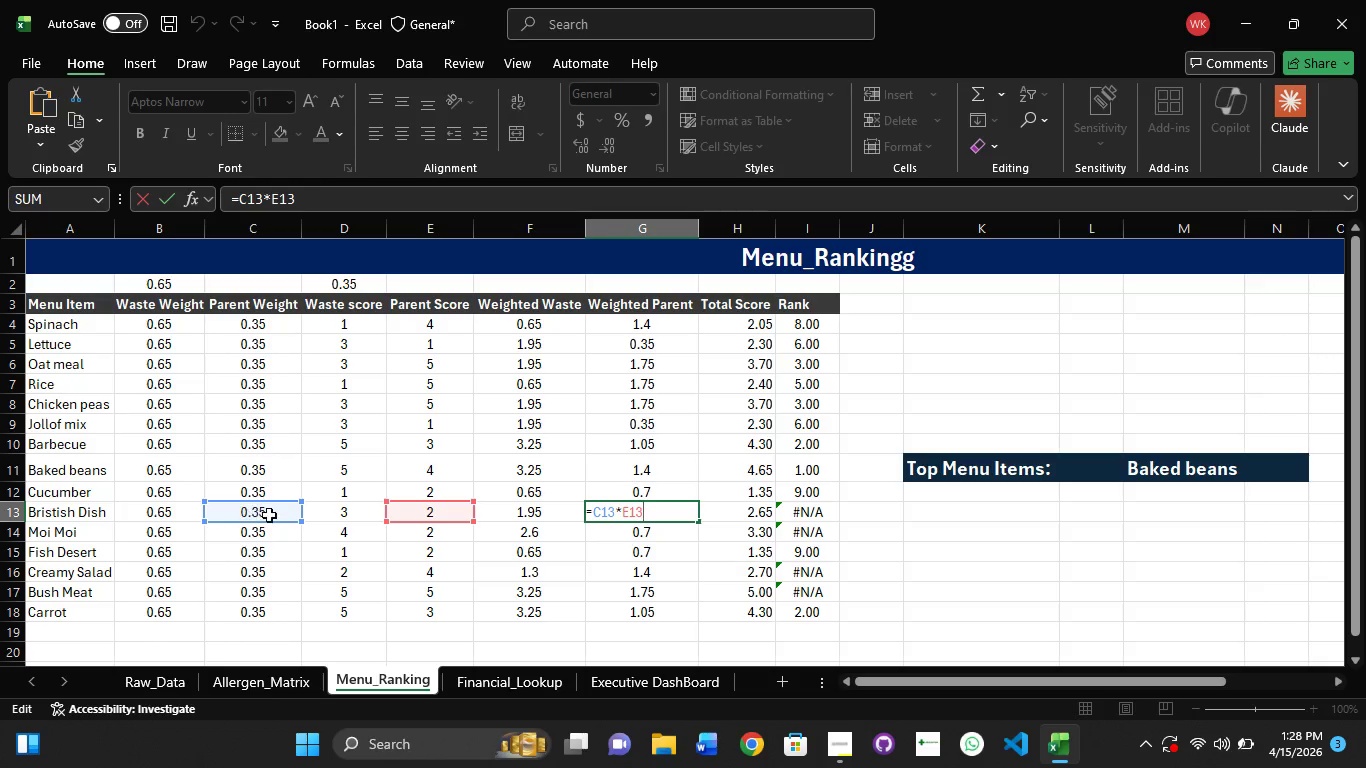 
left_click([255, 513])
 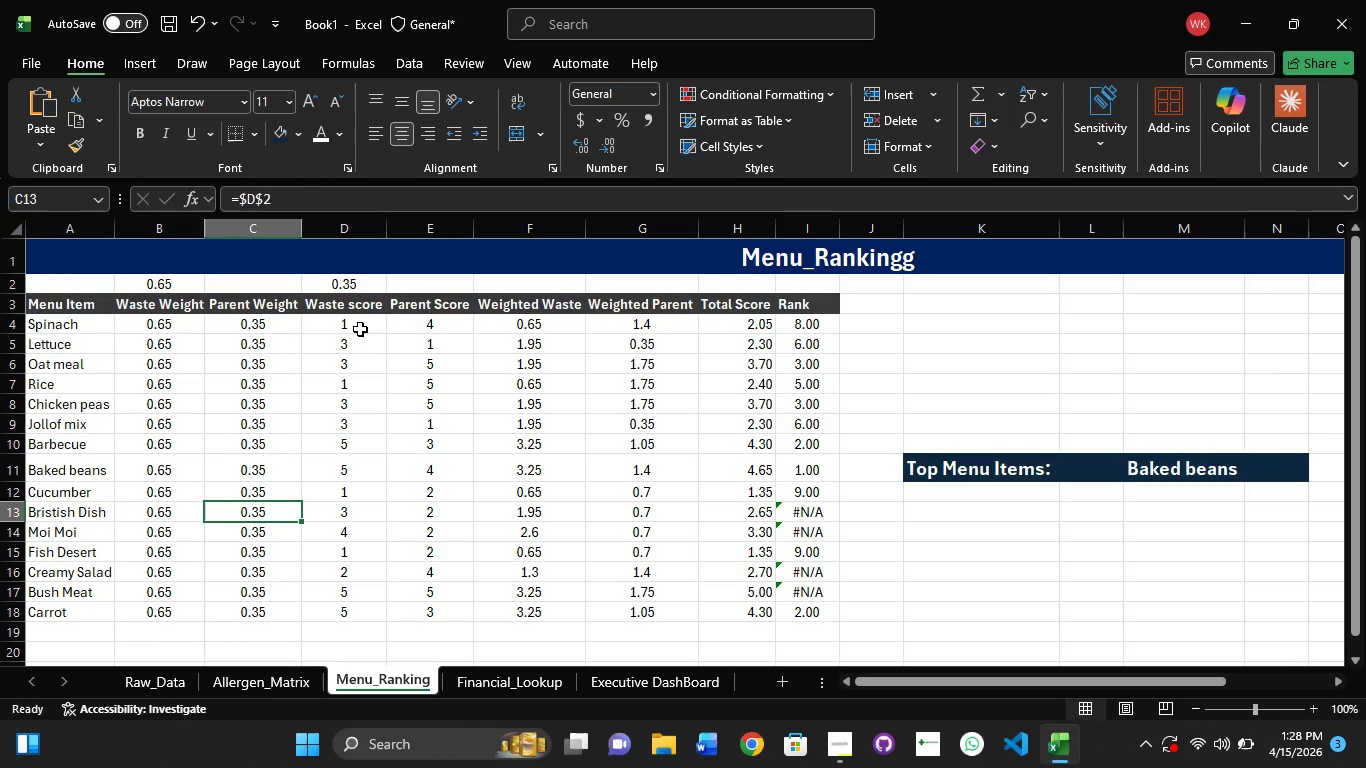 
wait(7.31)
 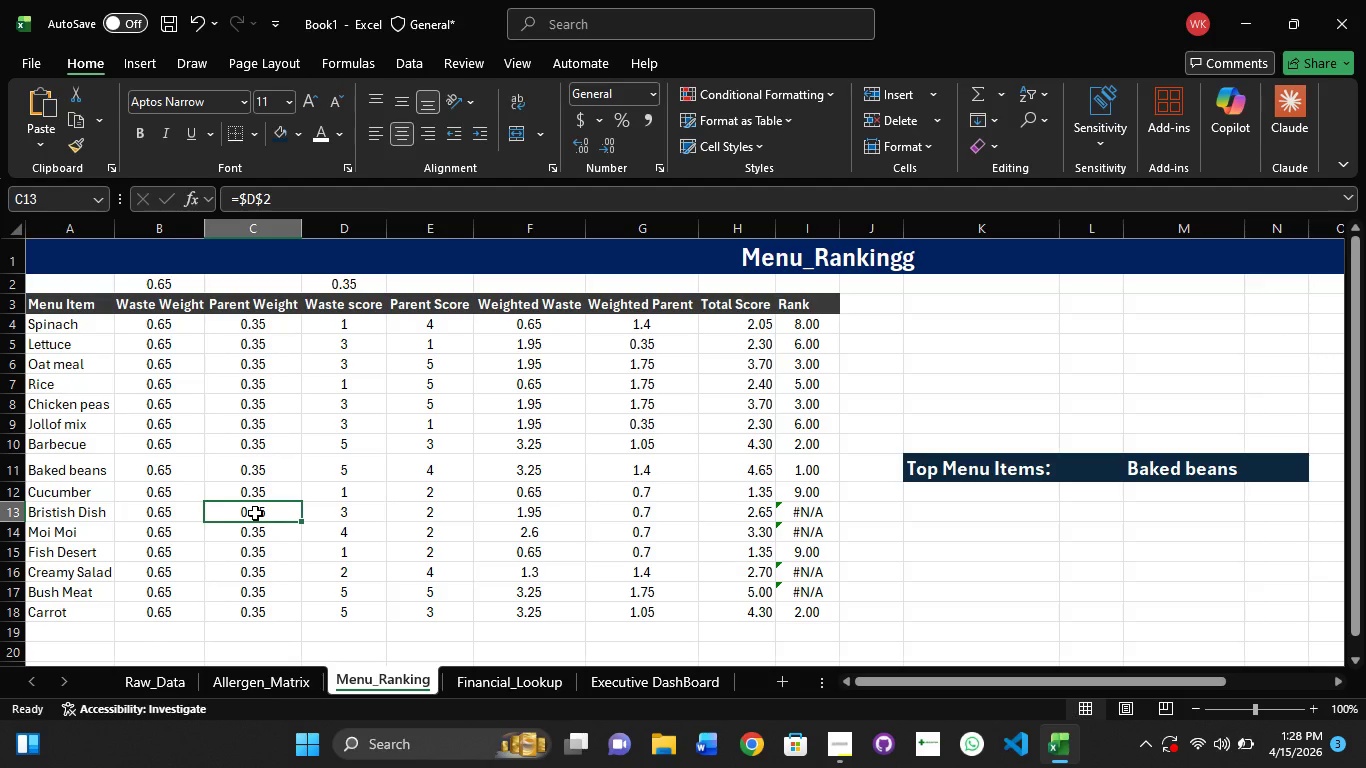 
left_click([259, 320])
 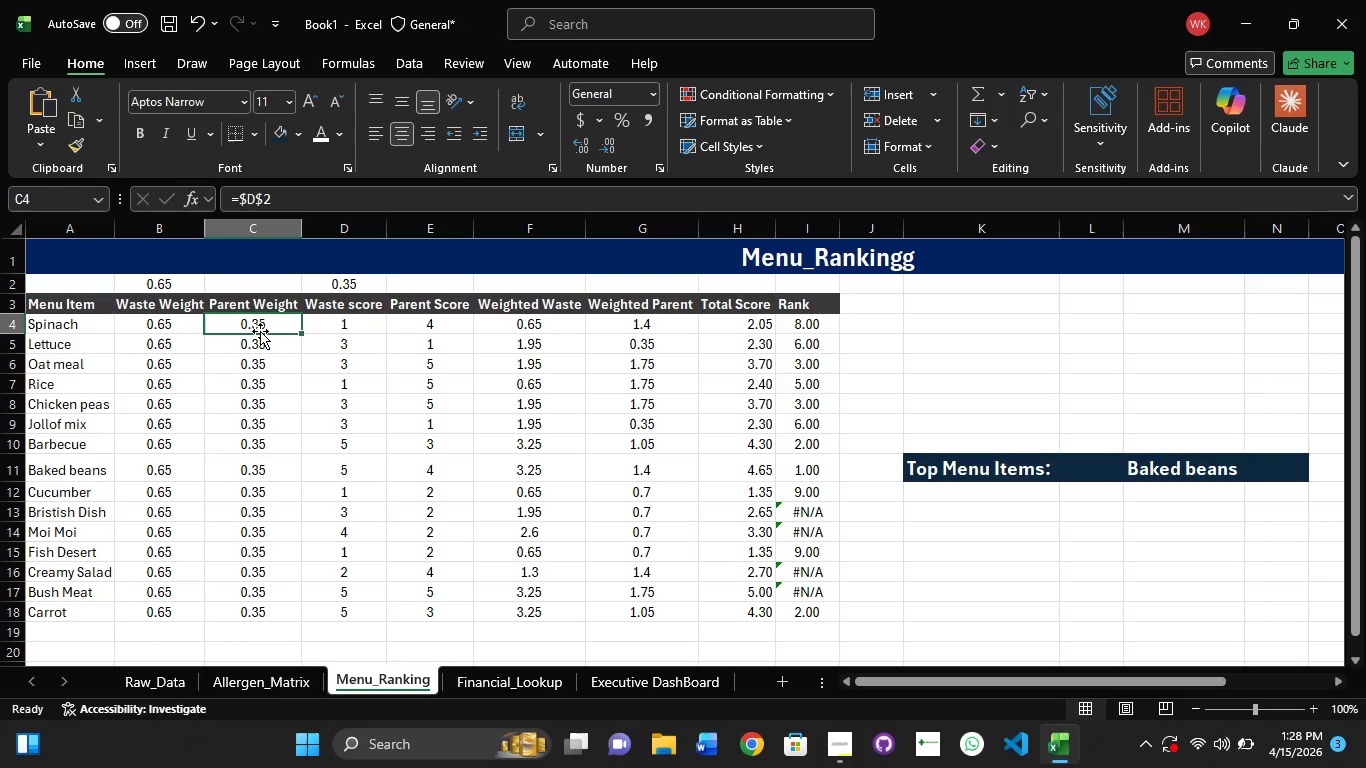 
left_click([262, 350])
 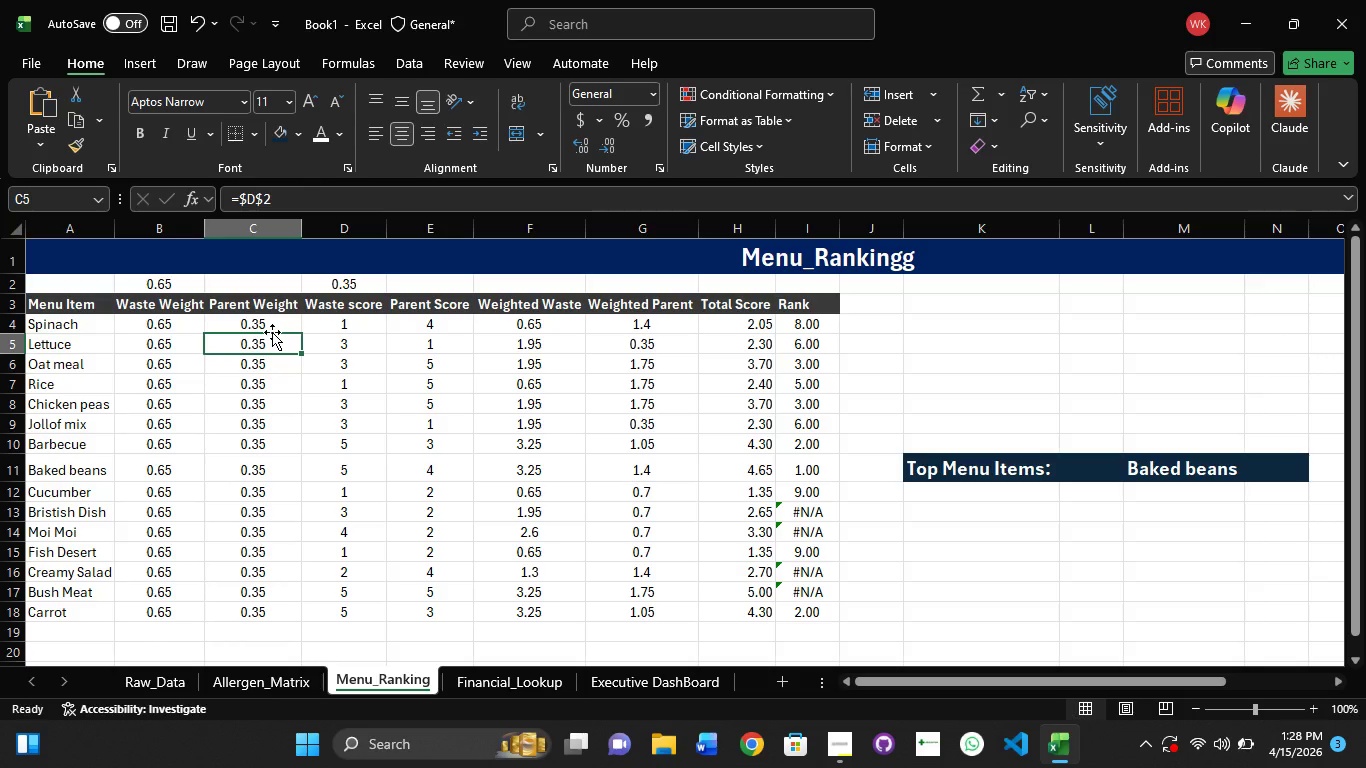 
wait(9.22)
 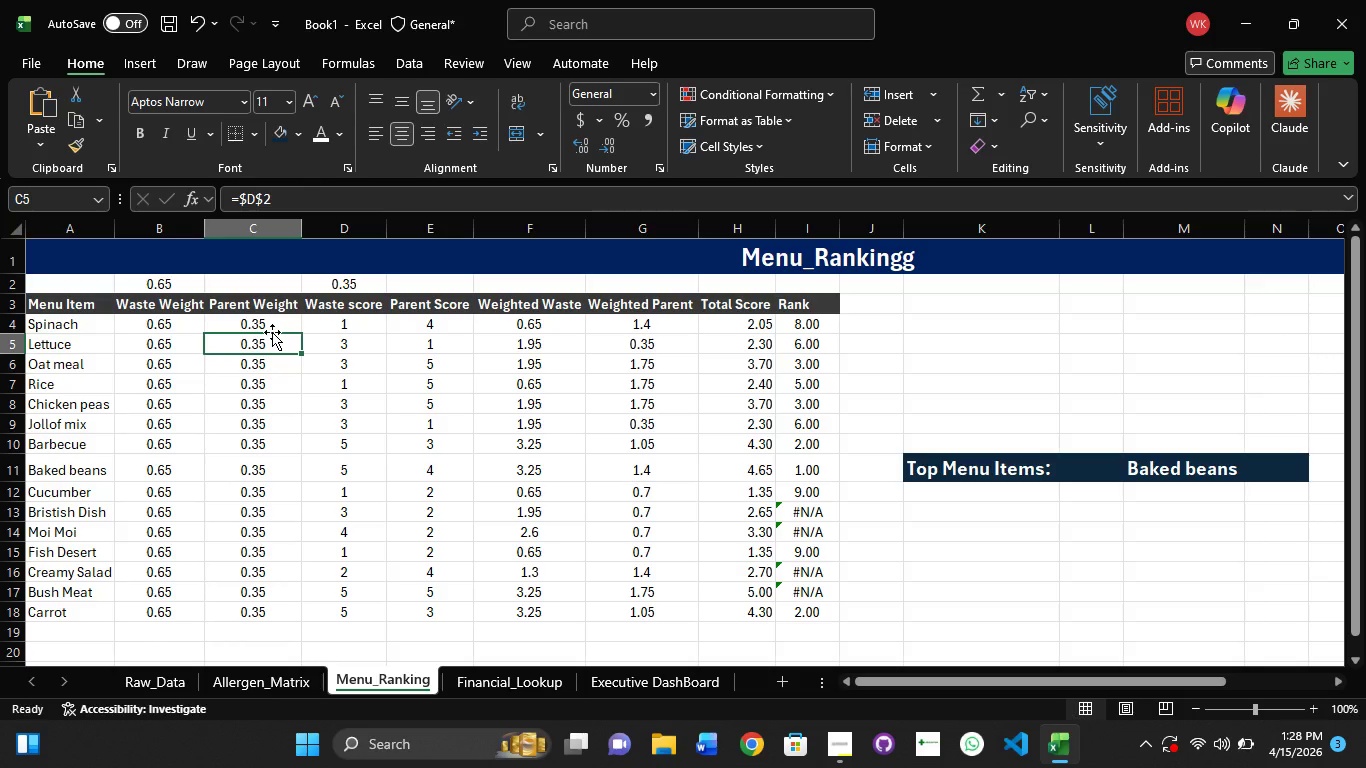 
left_click([358, 304])
 